 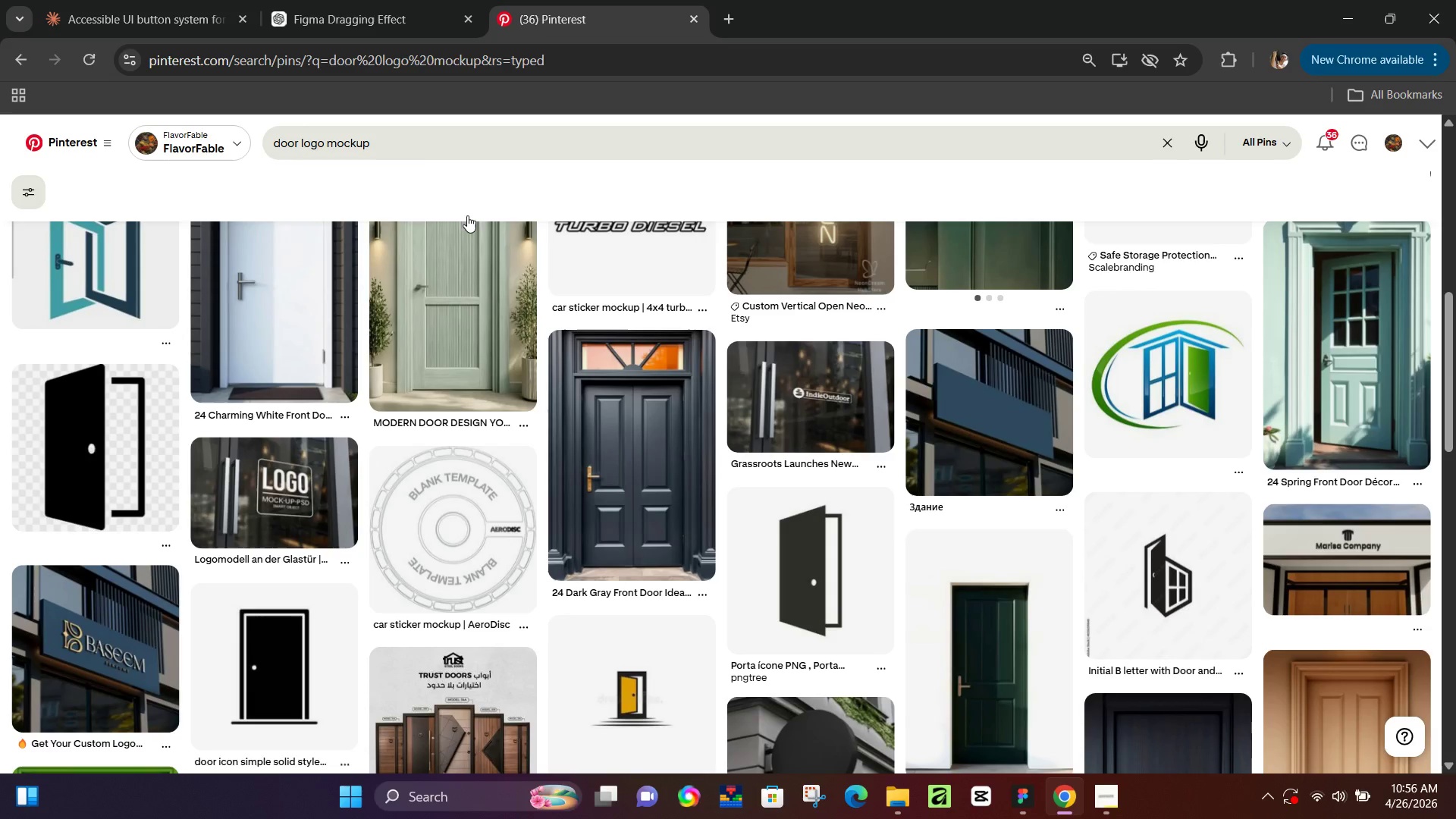 
left_click([391, 149])
 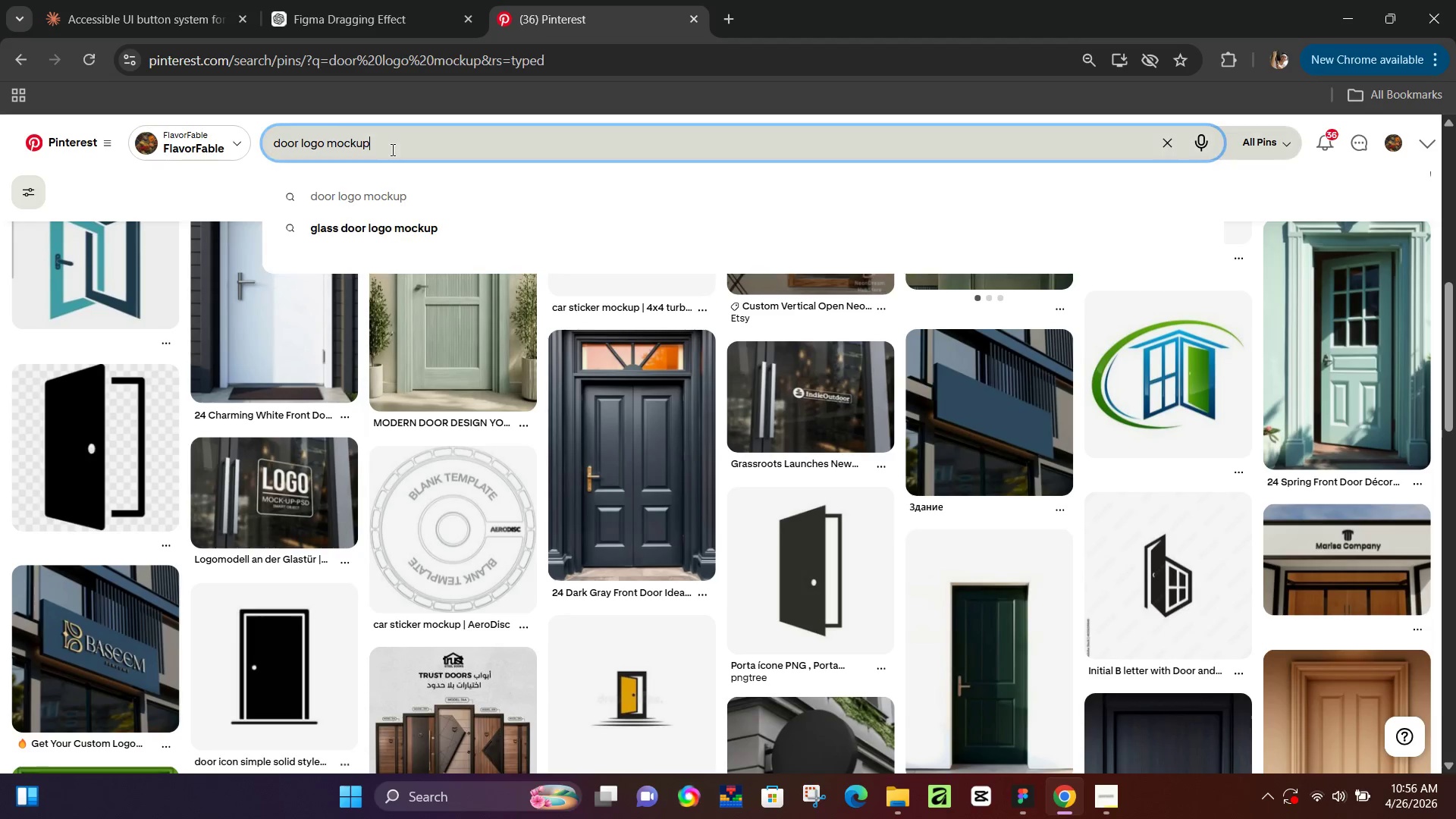 
key(Control+ControlLeft)
 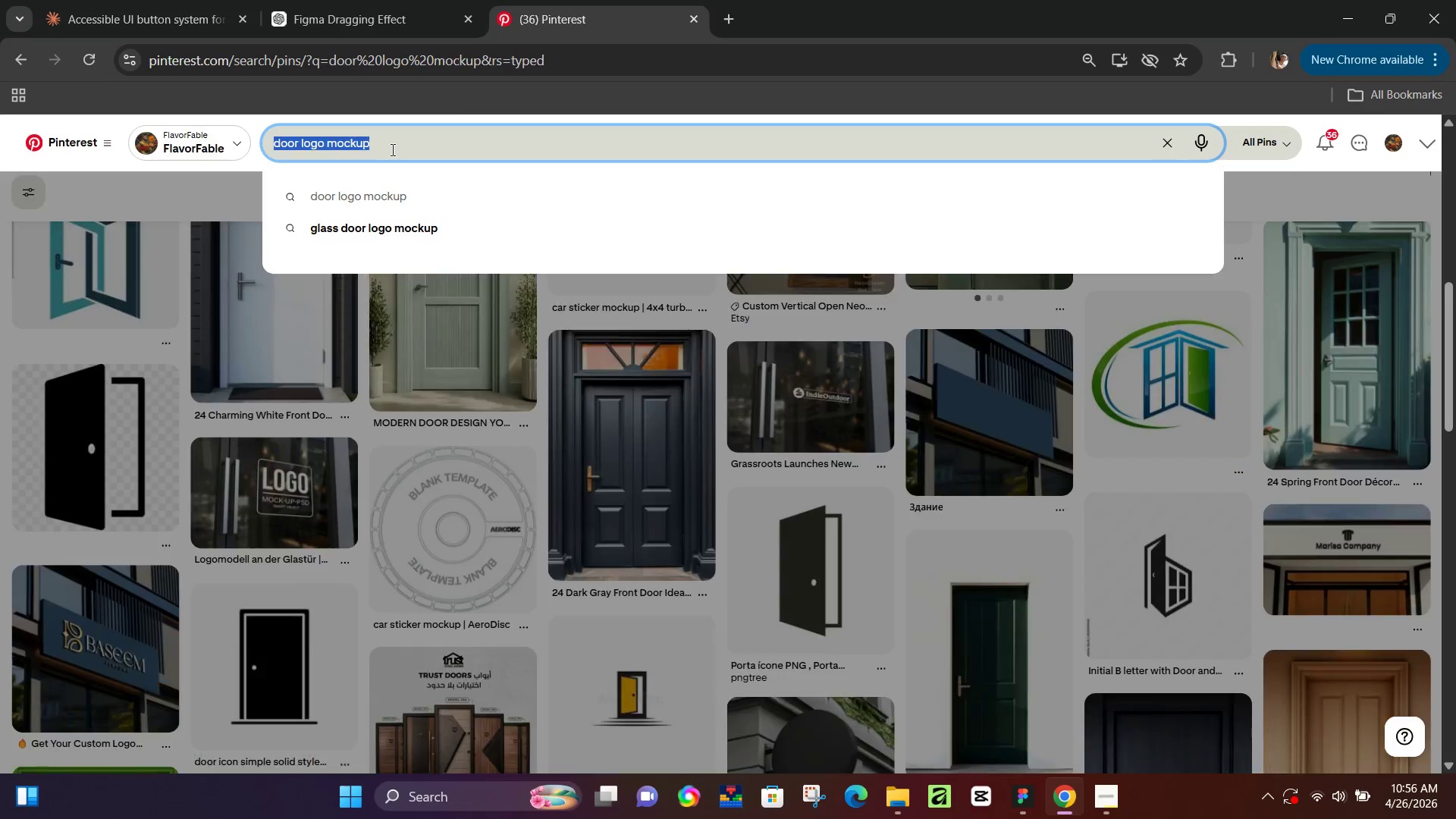 
key(Control+A)
 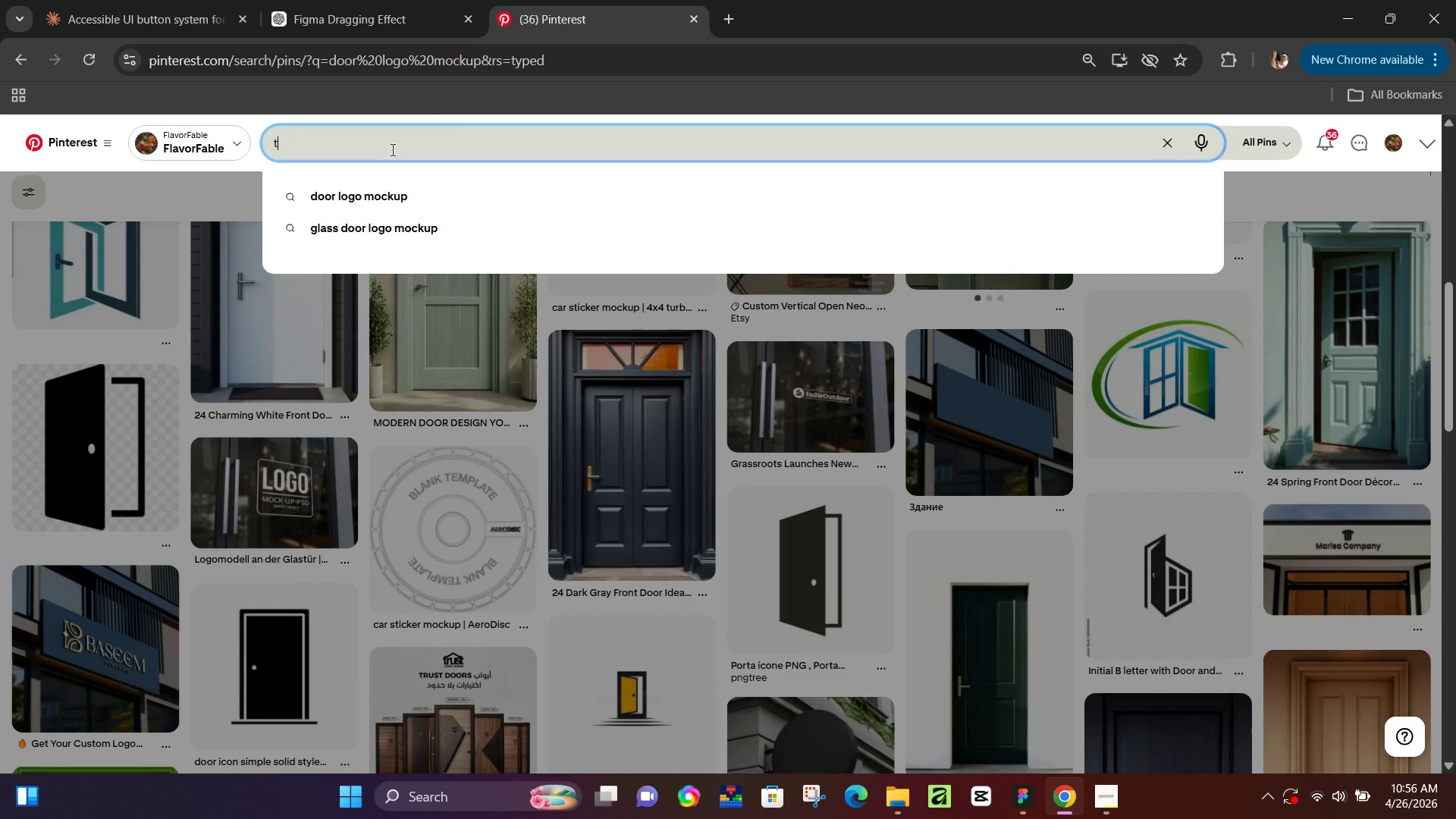 
type(truck door)
 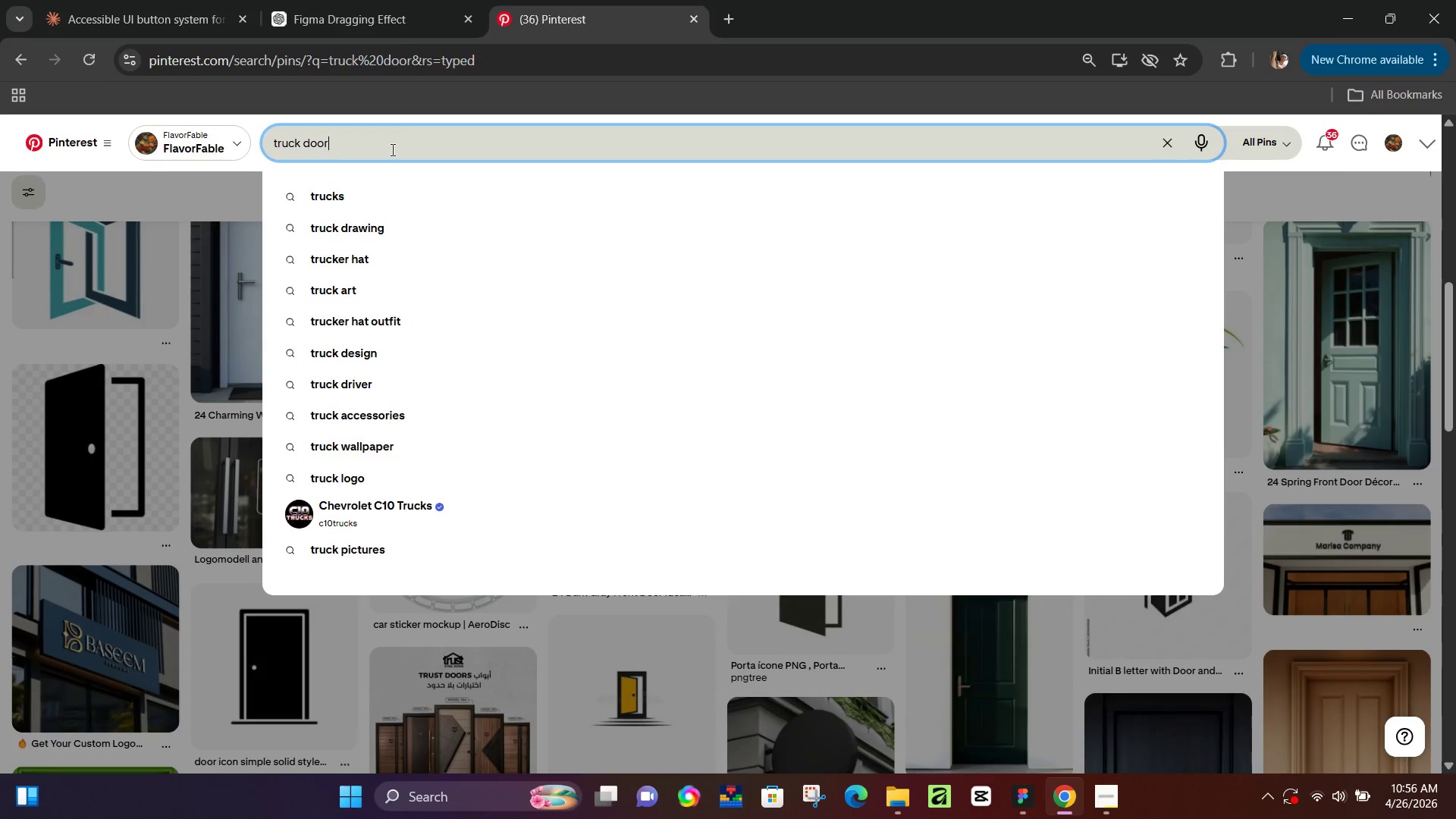 
key(Enter)
 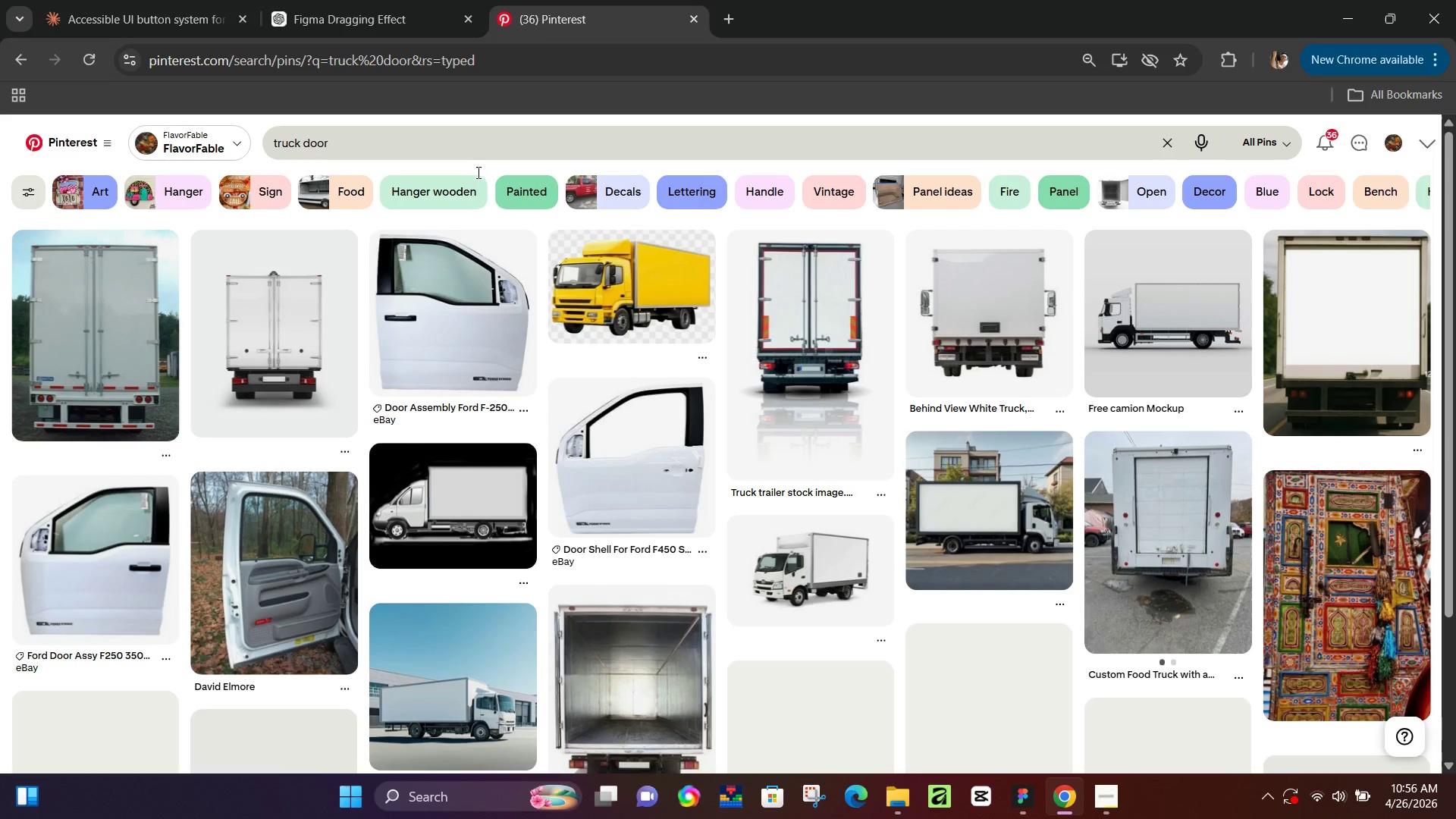 
wait(8.09)
 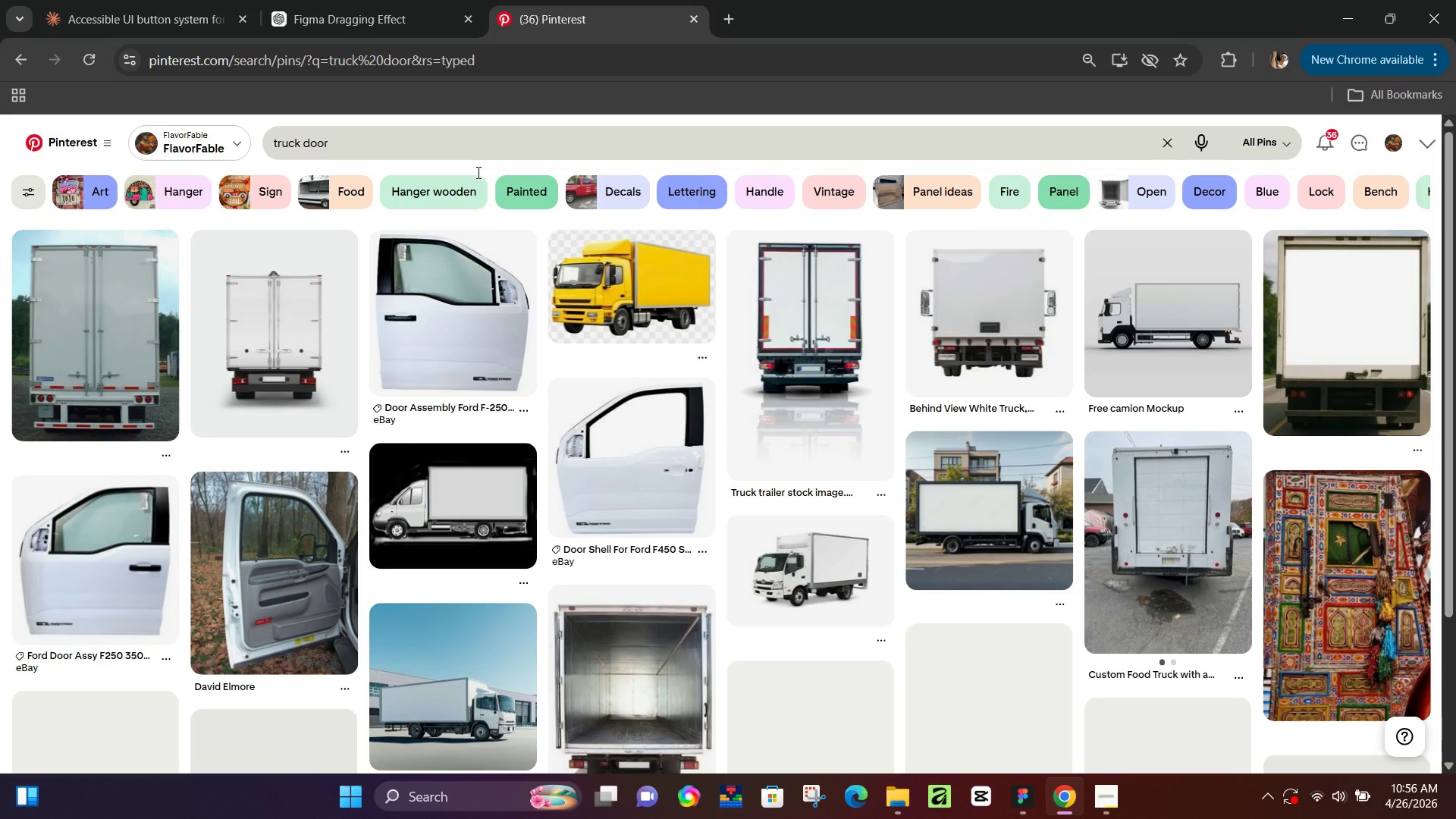 
right_click([453, 320])
 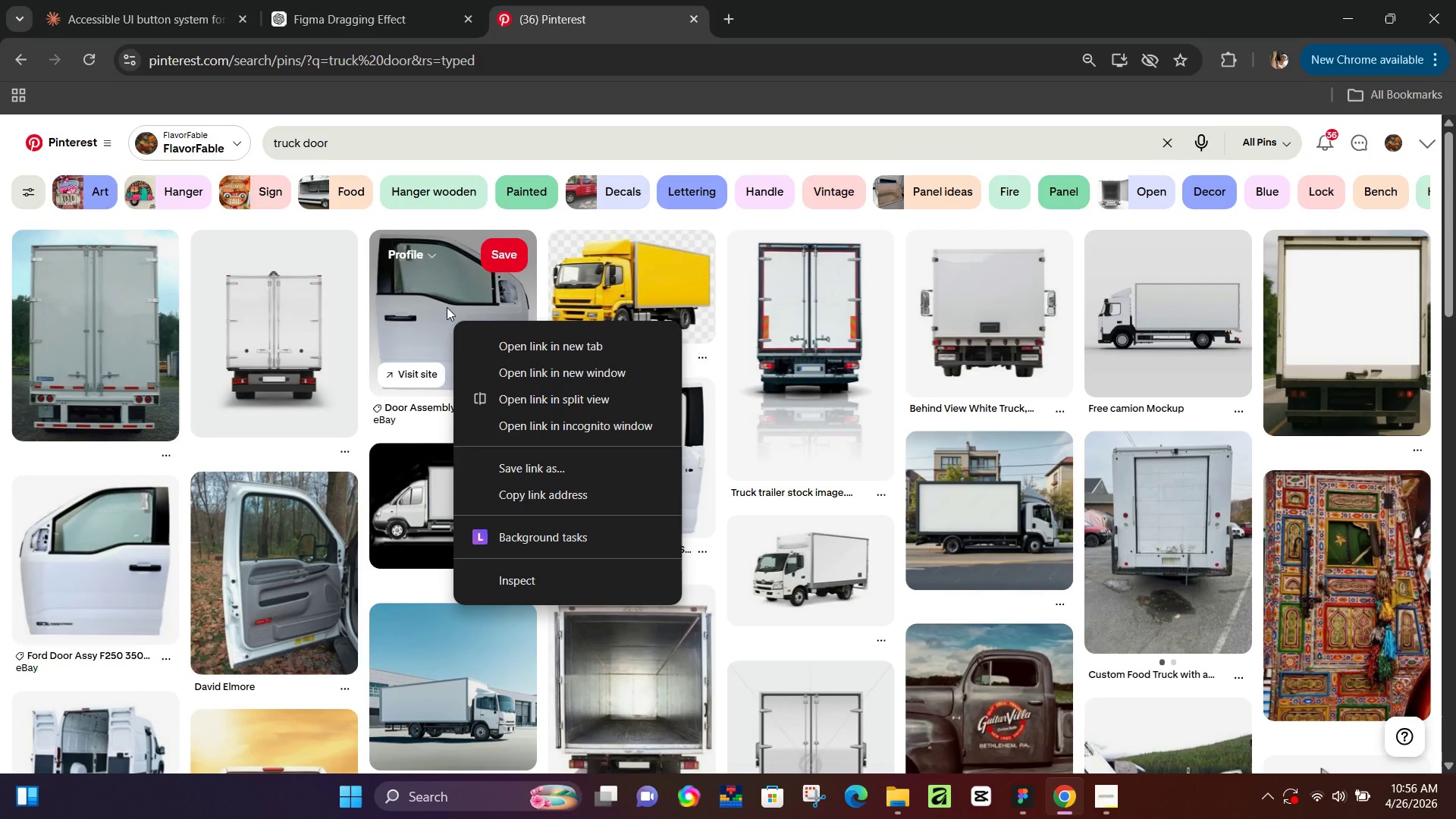 
left_click([419, 295])
 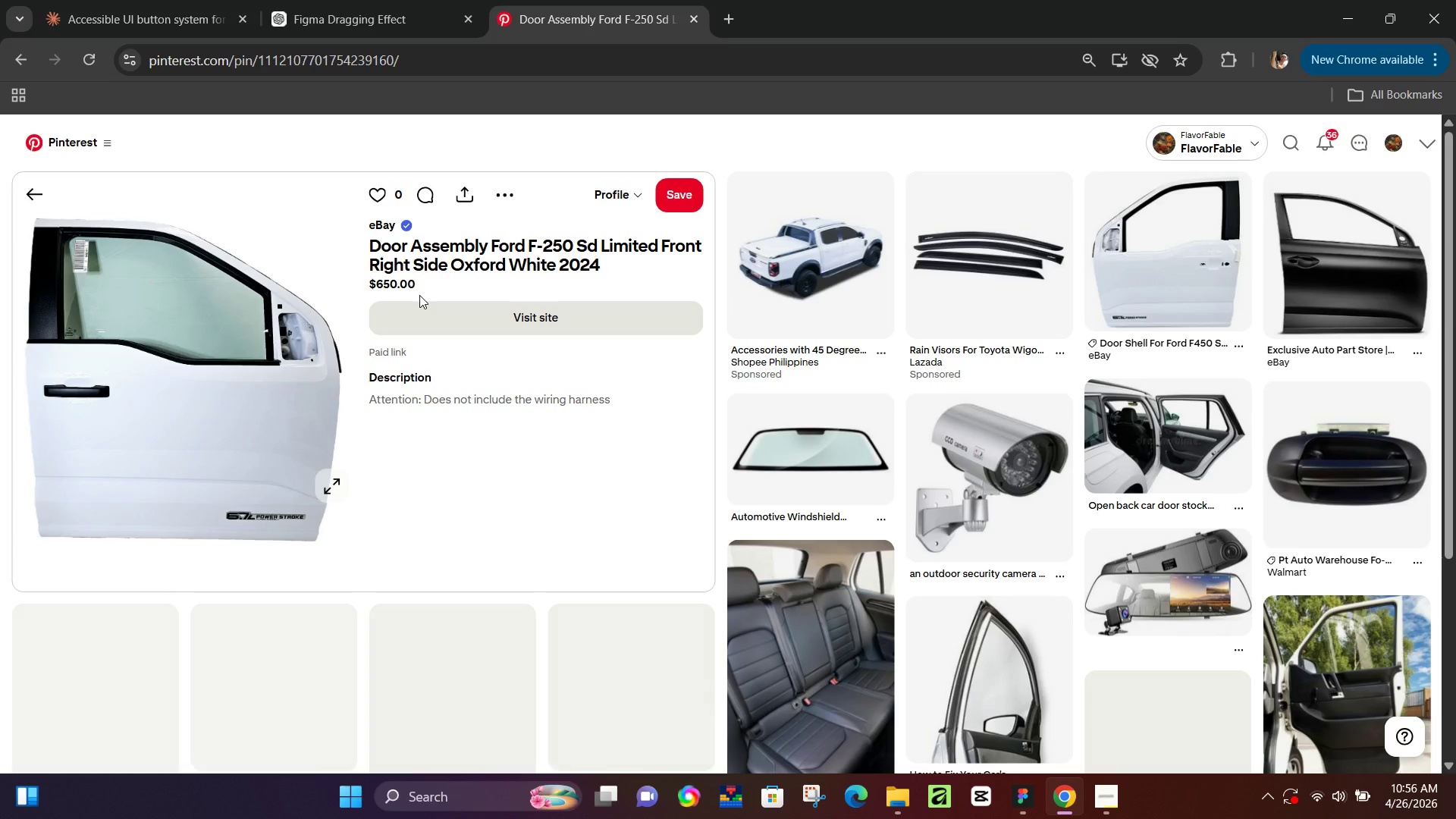 
right_click([222, 356])
 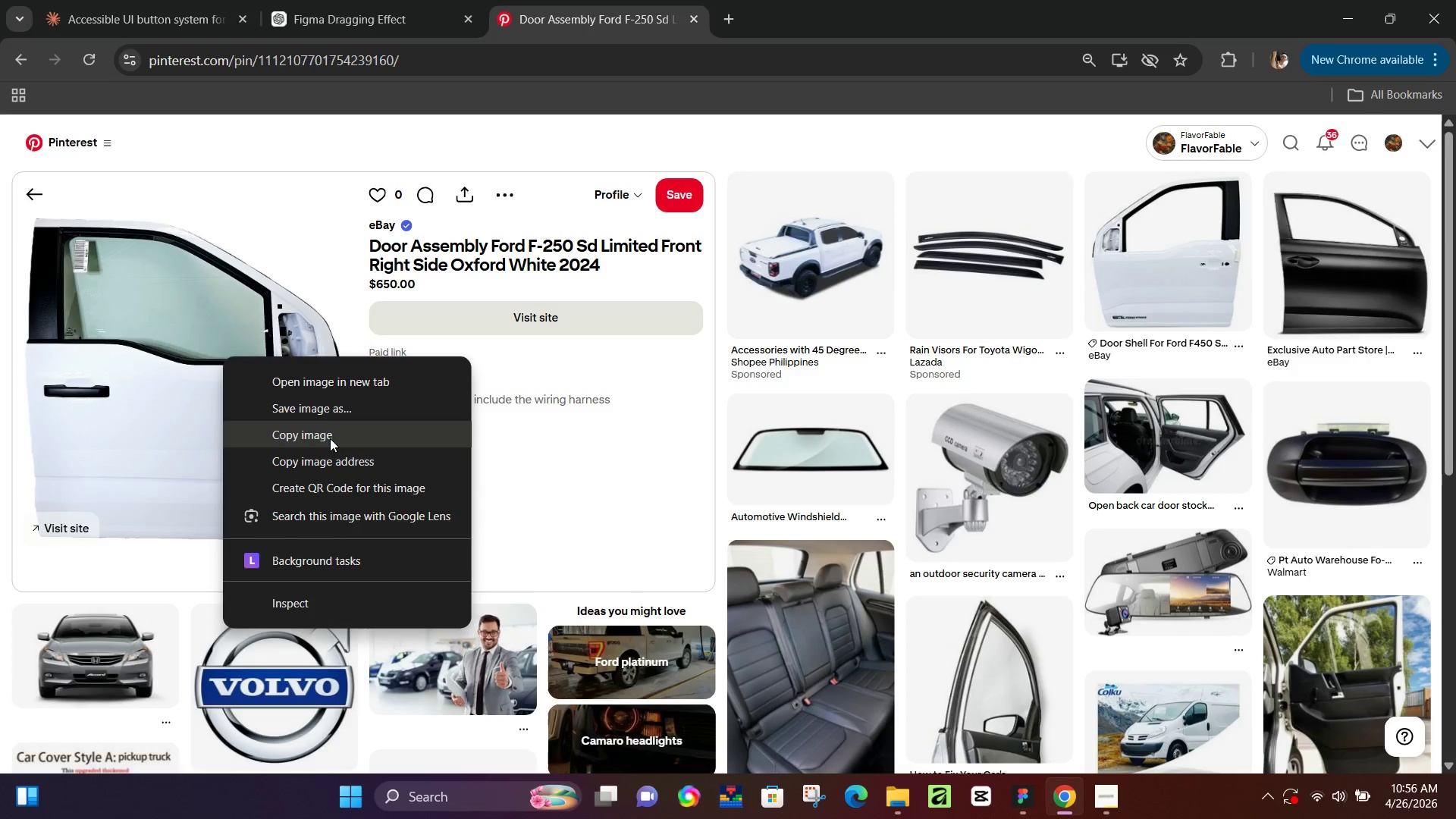 
left_click([330, 438])
 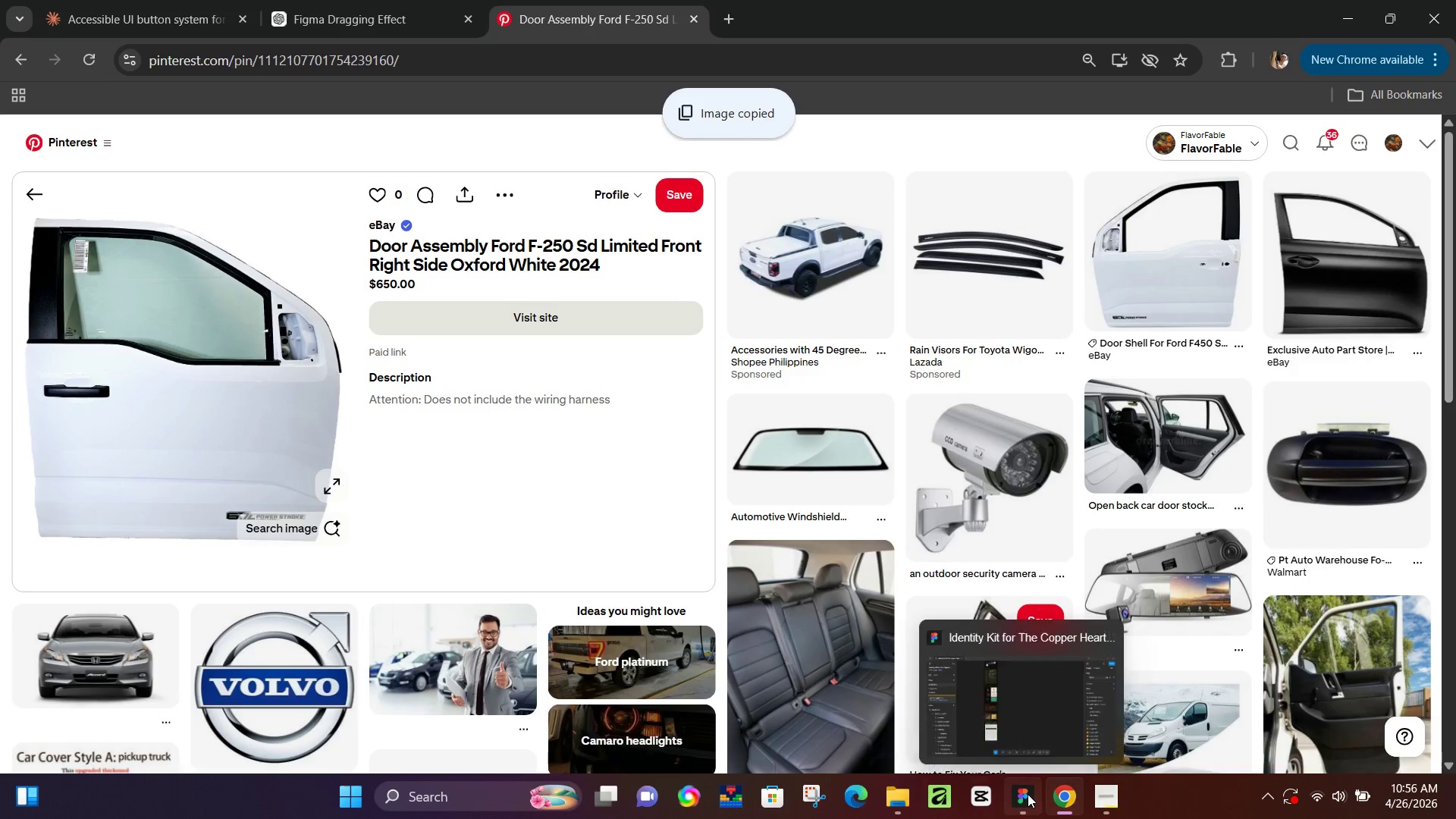 
left_click([1026, 795])
 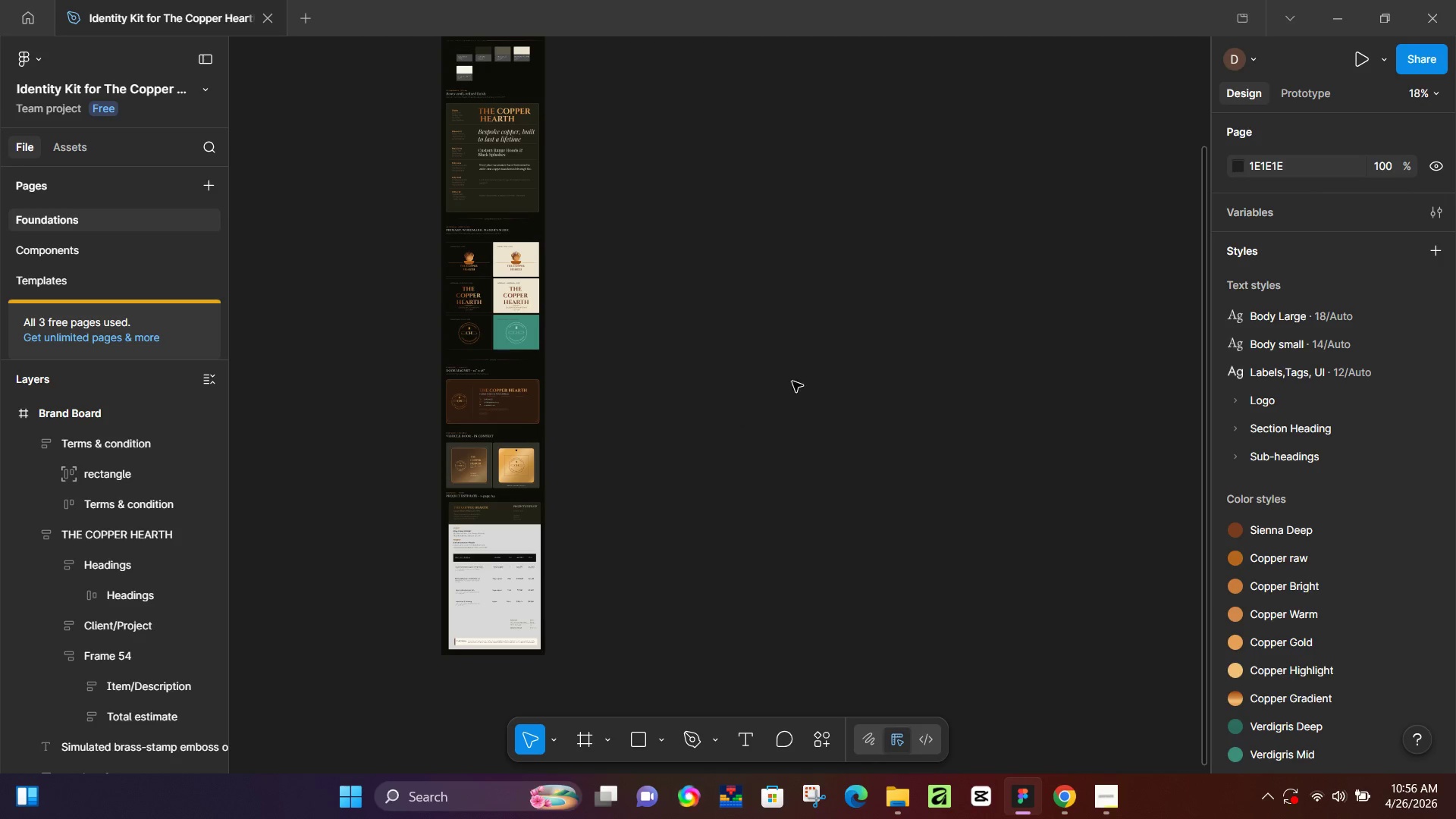 
key(Control+ControlLeft)
 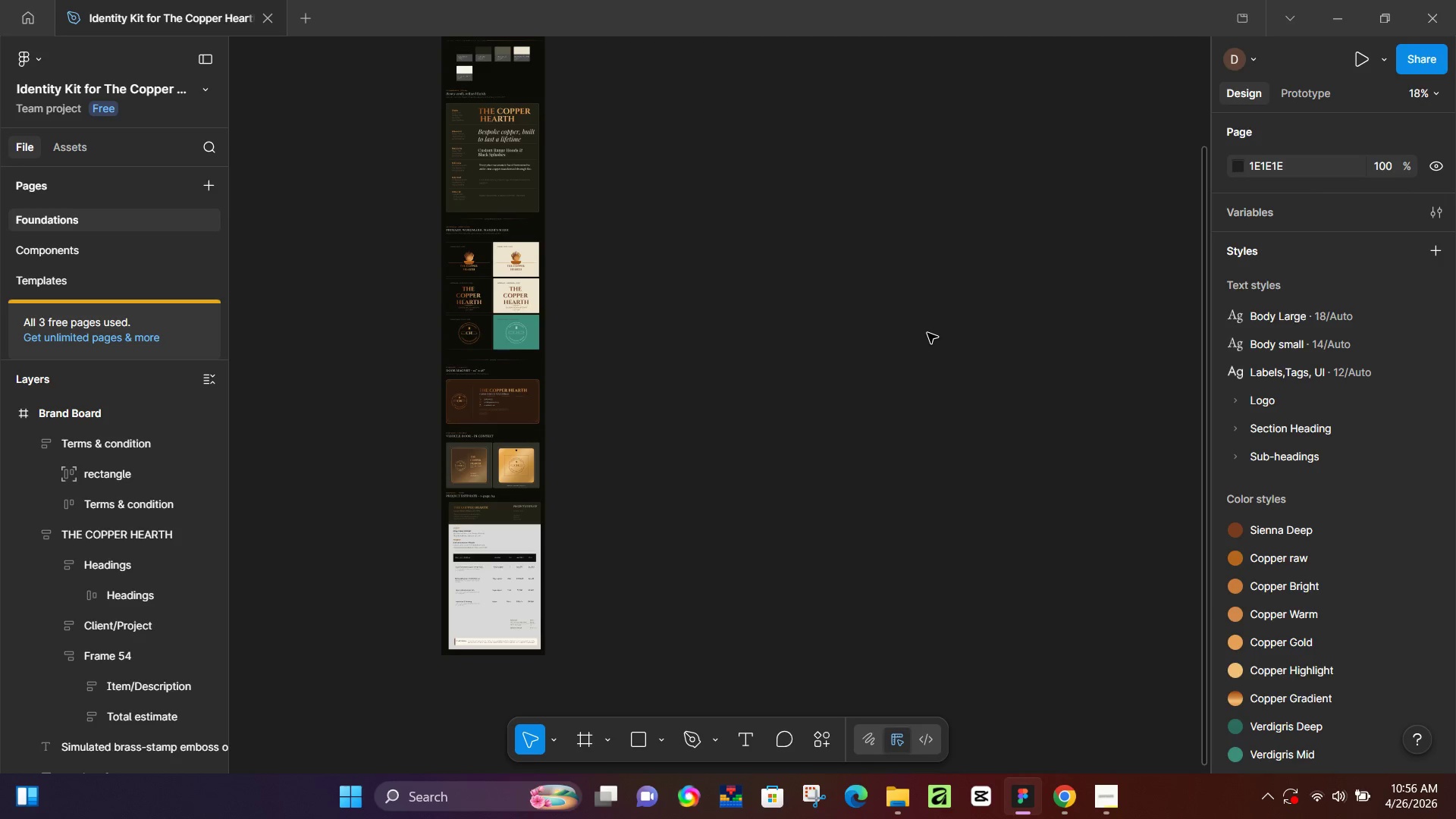 
left_click([927, 333])
 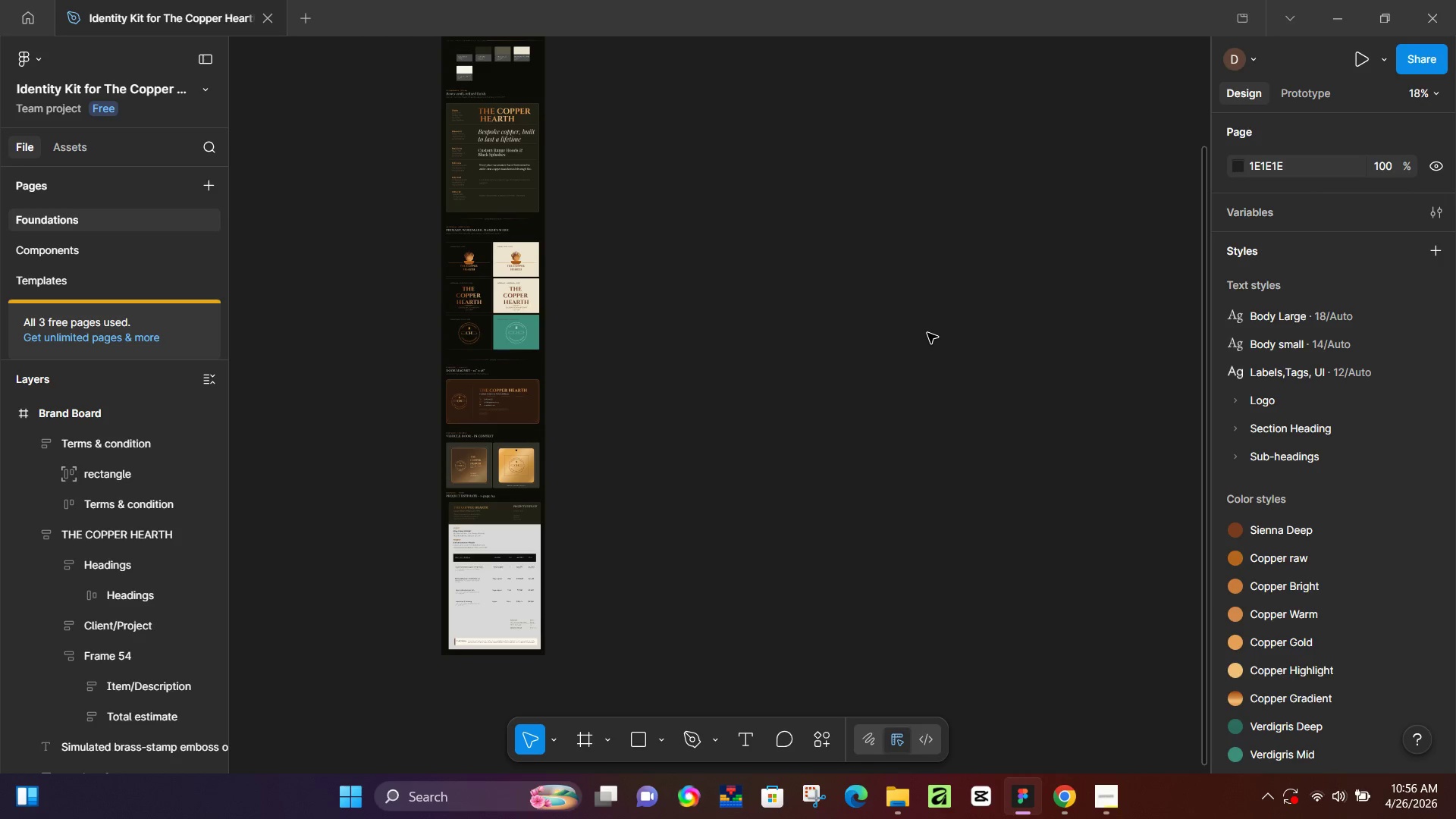 
key(Control+V)
 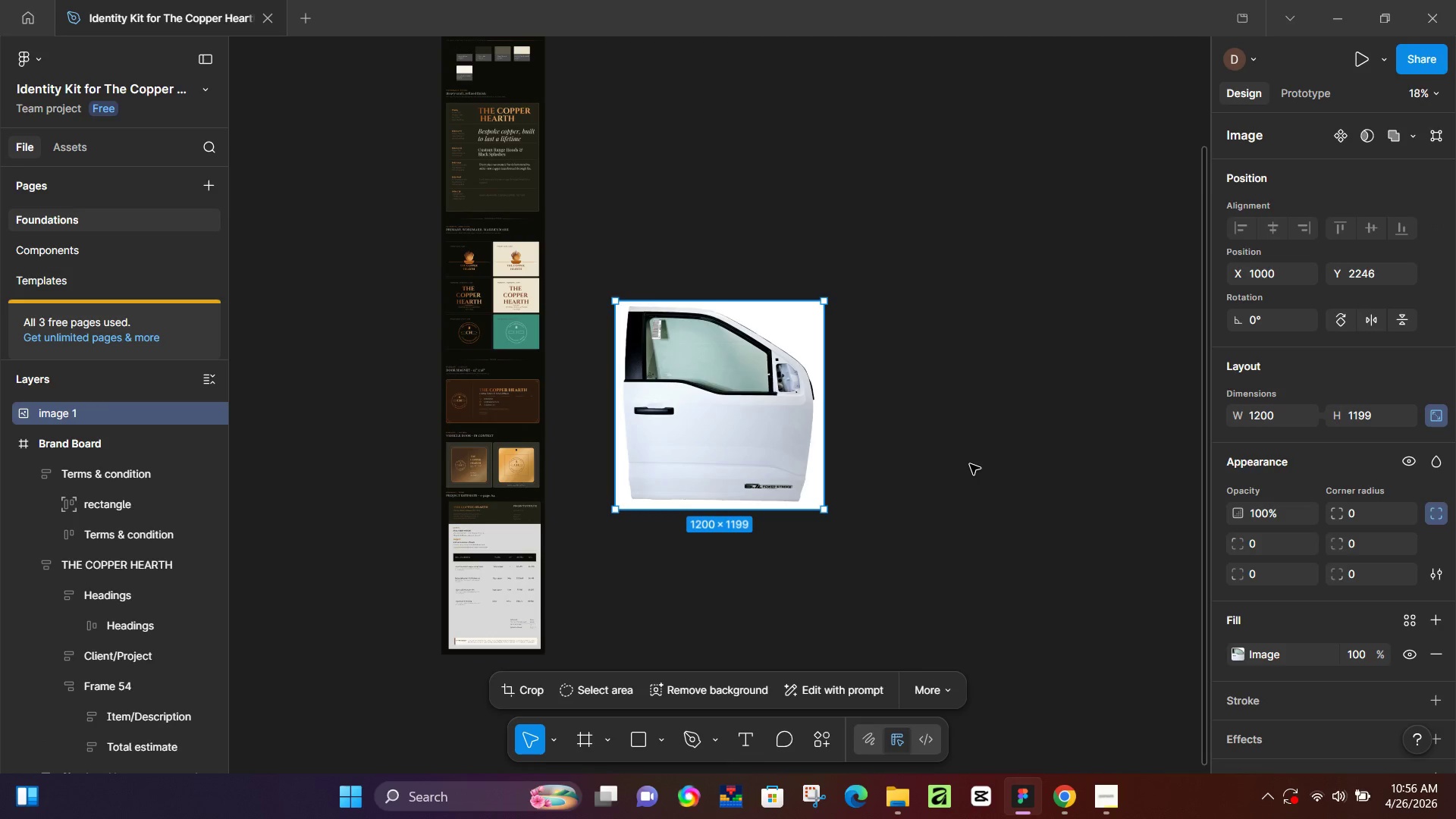 
wait(5.03)
 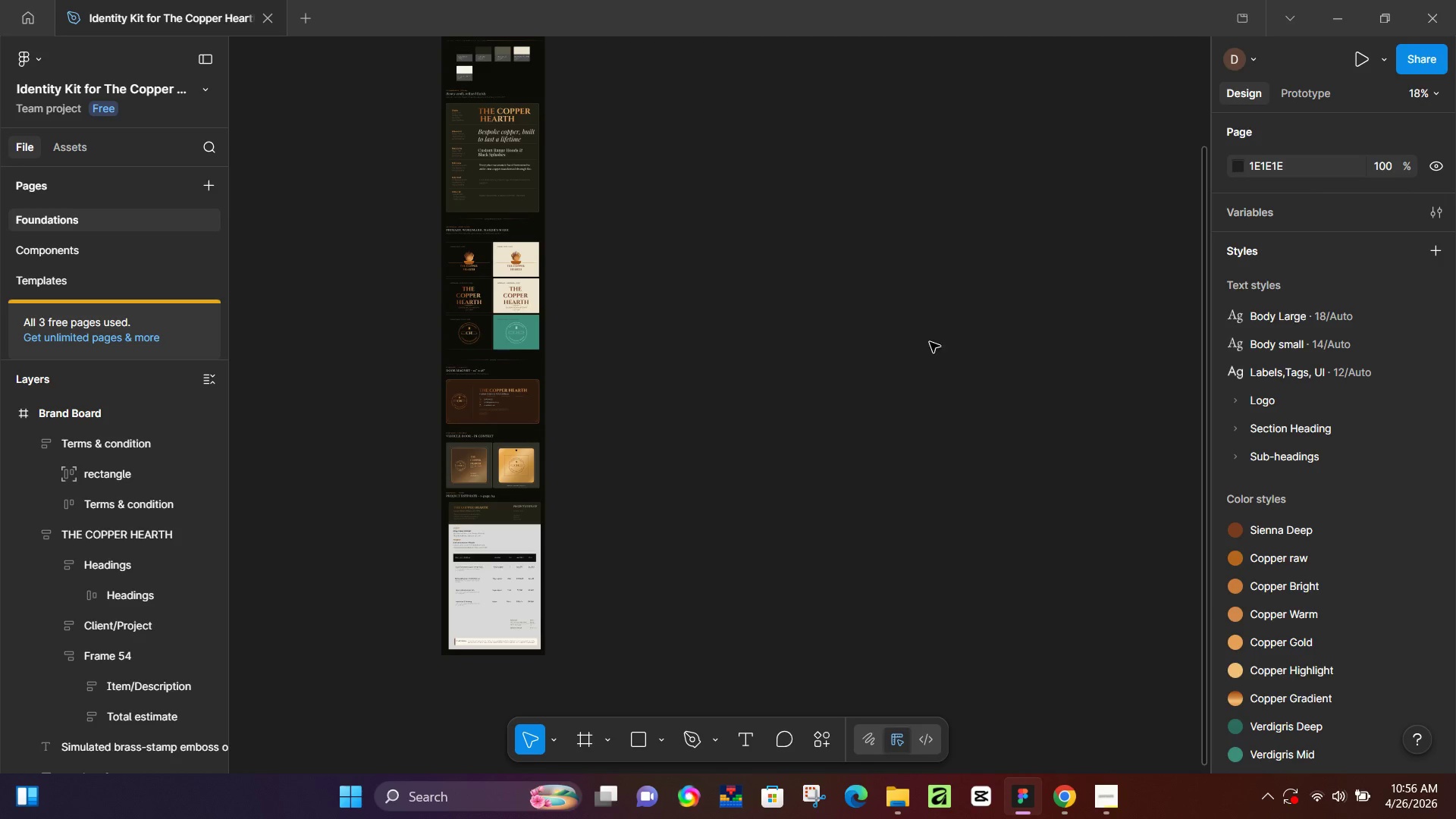 
left_click_drag(start_coordinate=[724, 408], to_coordinate=[806, 403])
 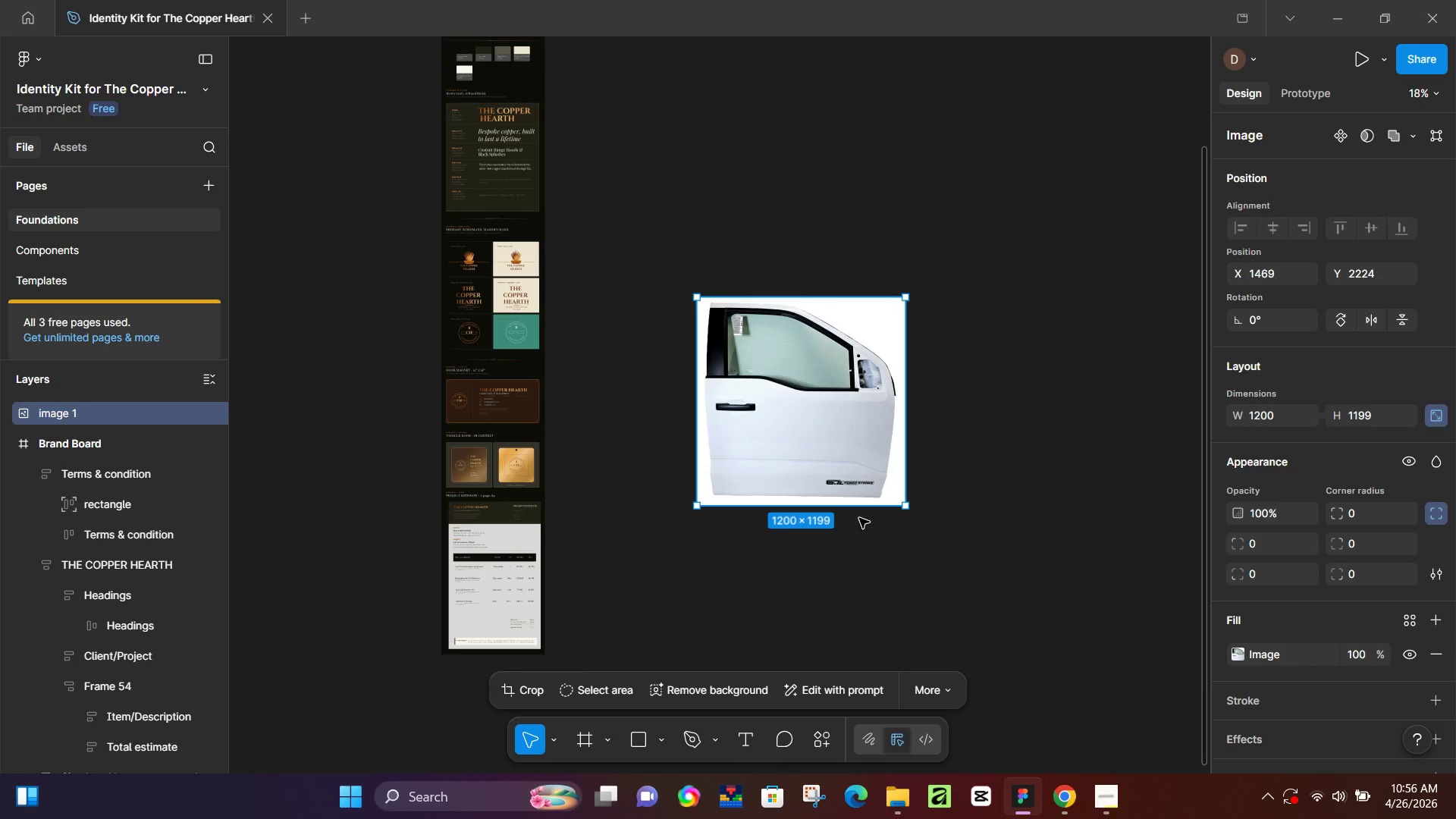 
hold_key(key=ControlLeft, duration=1.5)
 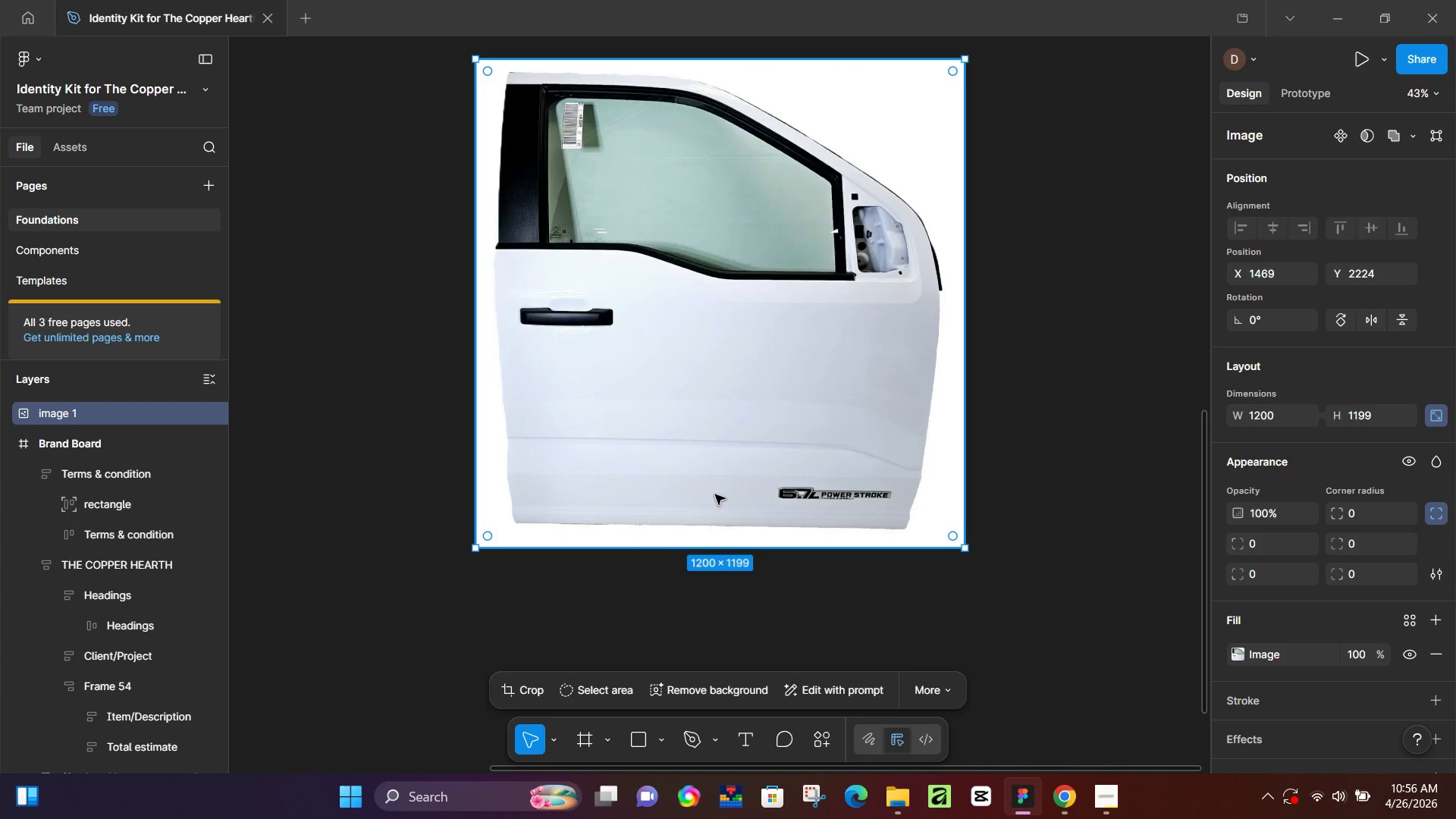 
hold_key(key=ControlLeft, duration=1.5)
 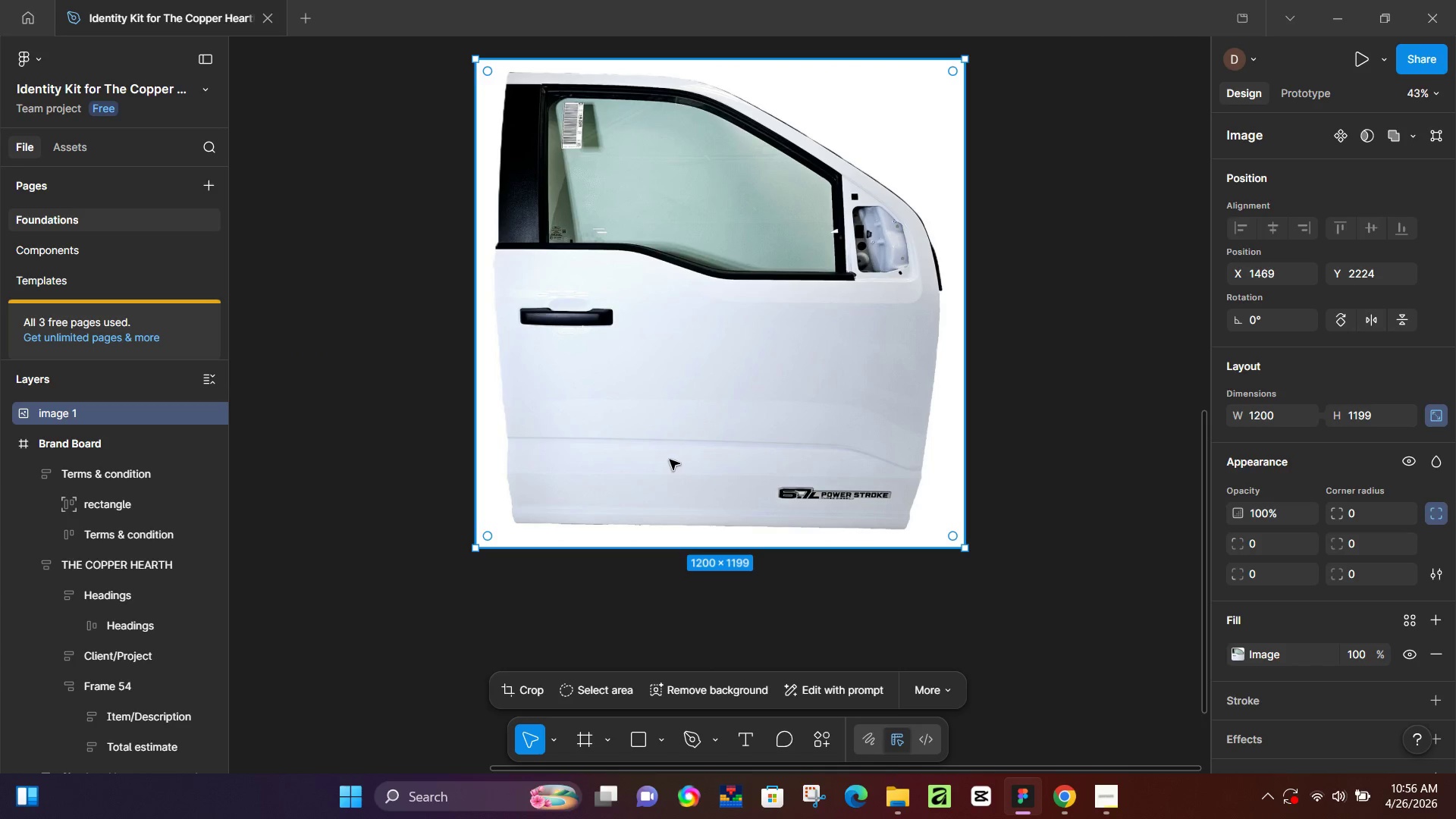 
scroll: coordinate [890, 472], scroll_direction: up, amount: 13.0
 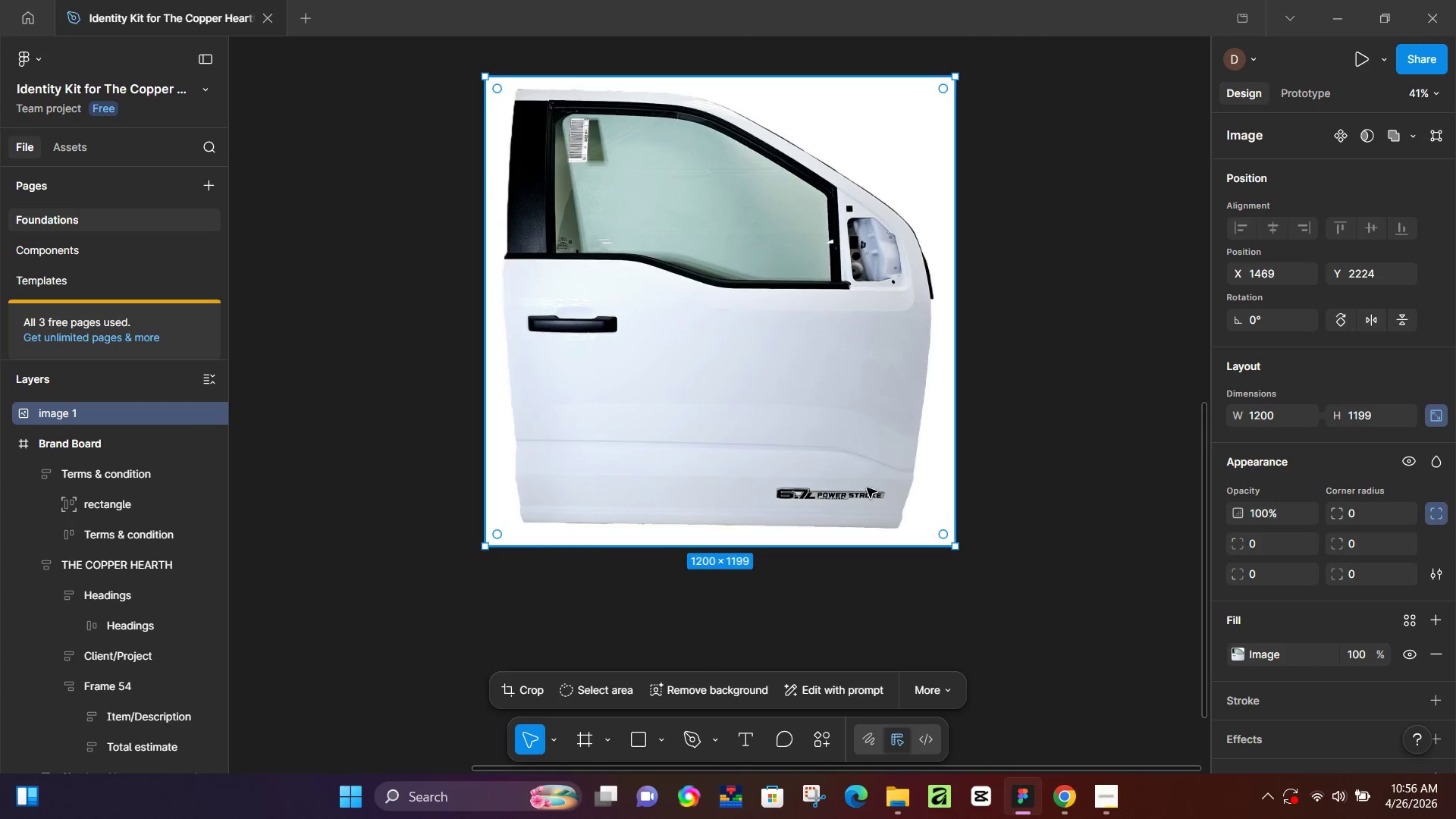 
hold_key(key=ControlLeft, duration=0.31)
 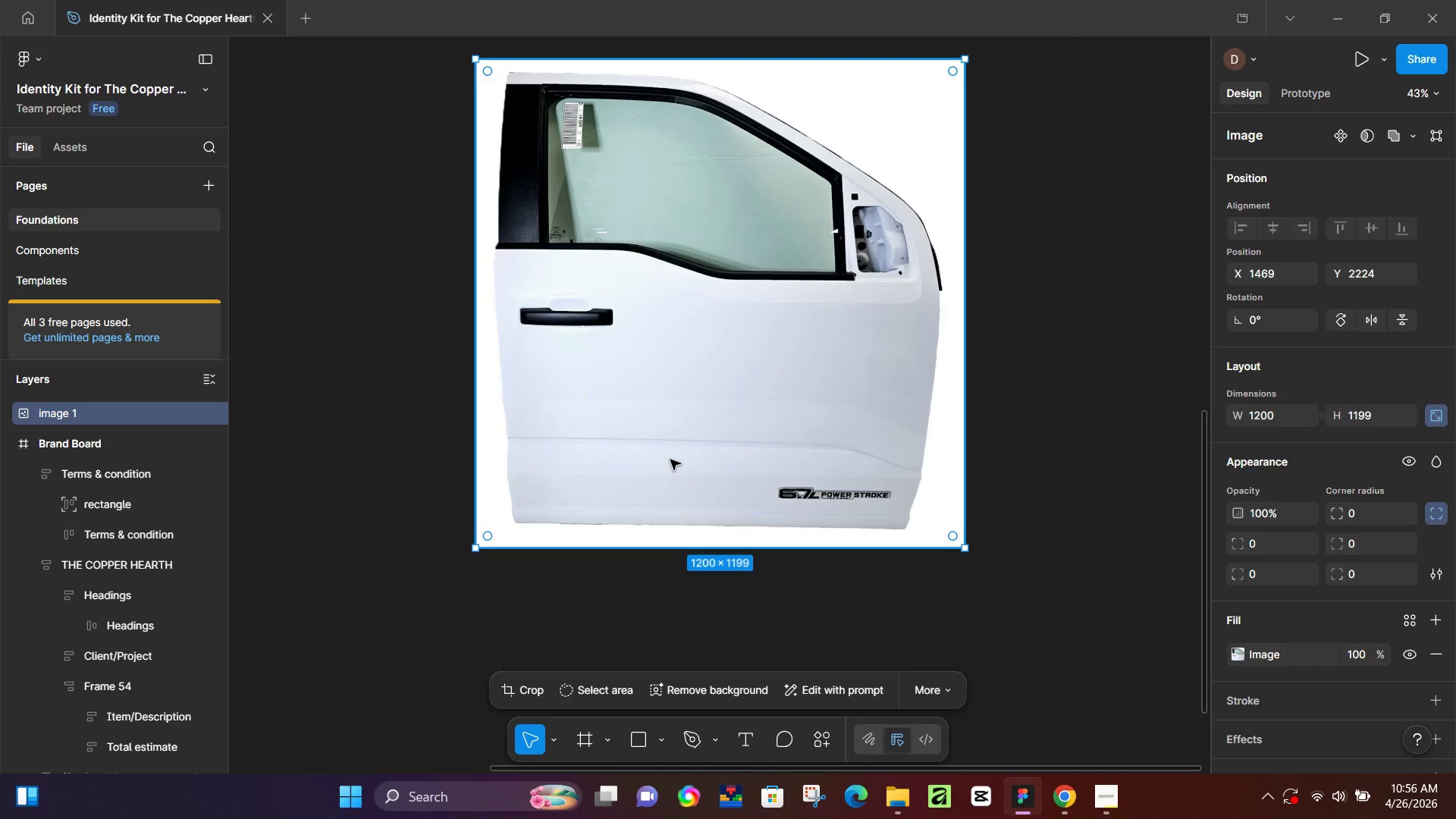 
scroll: coordinate [716, 494], scroll_direction: up, amount: 1.0
 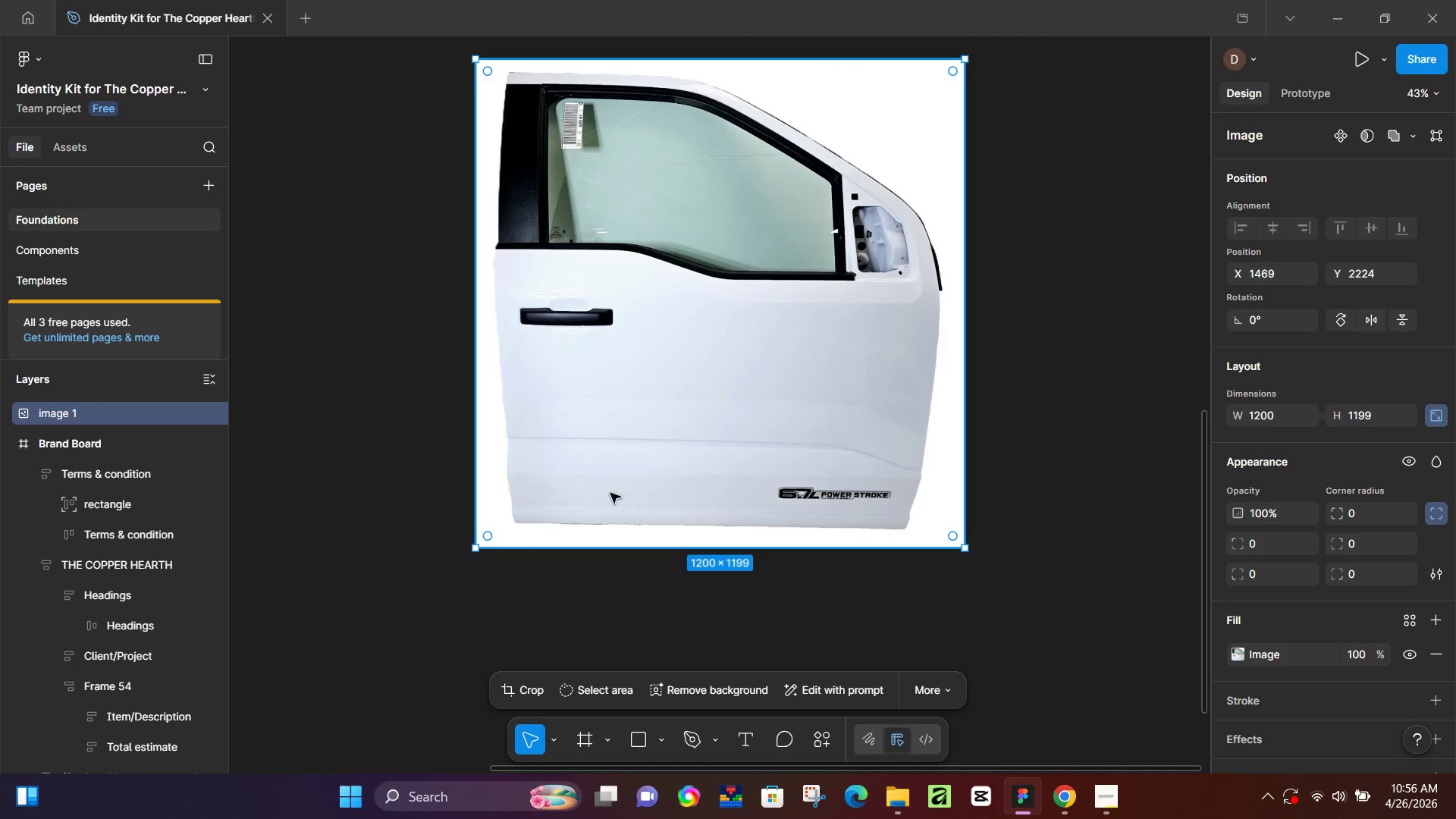 
hold_key(key=ControlLeft, duration=1.3)
scroll: coordinate [542, 481], scroll_direction: up, amount: 6.0
 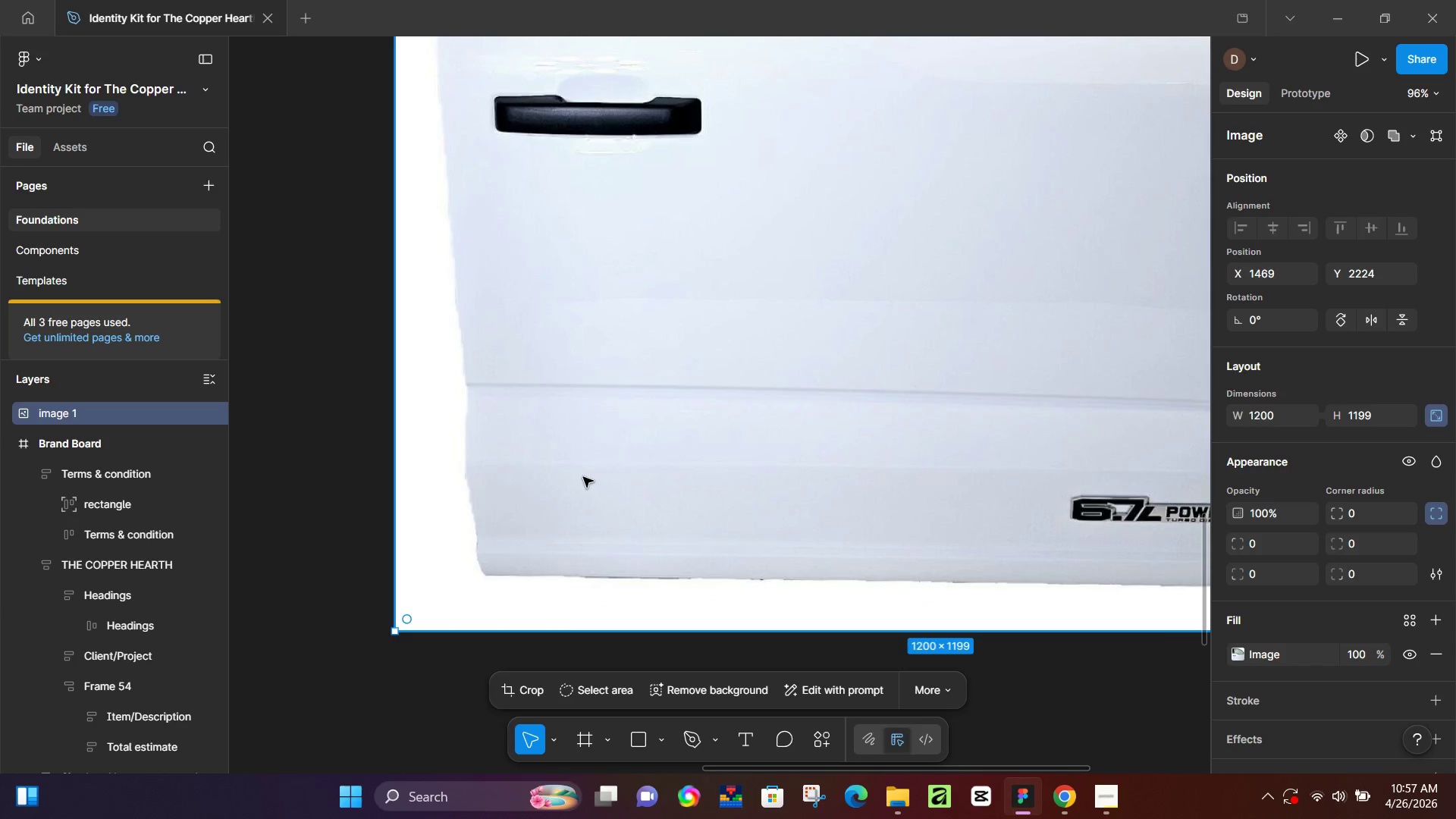 
hold_key(key=Space, duration=0.53)
 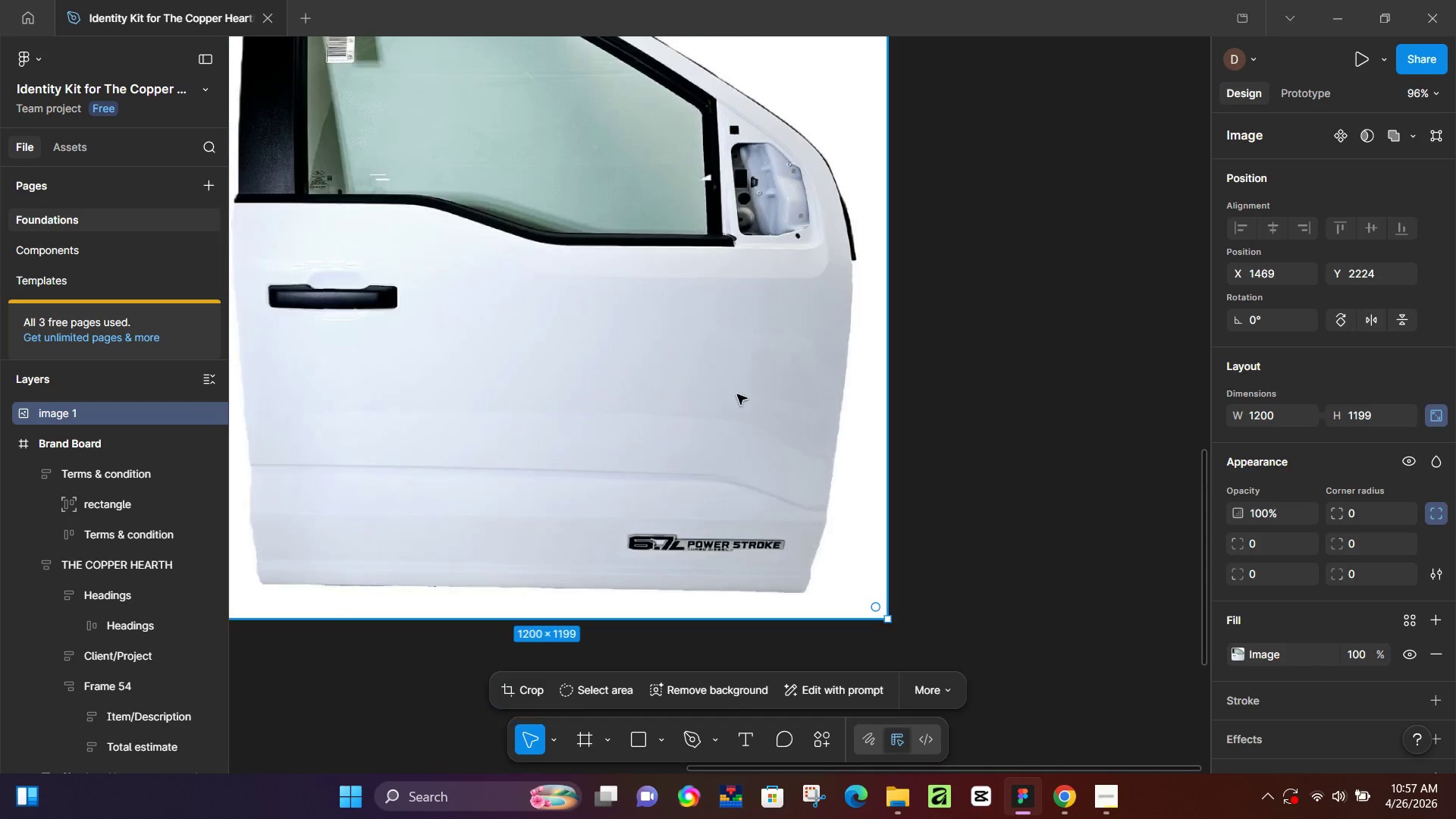 
left_click_drag(start_coordinate=[904, 350], to_coordinate=[422, 383])
 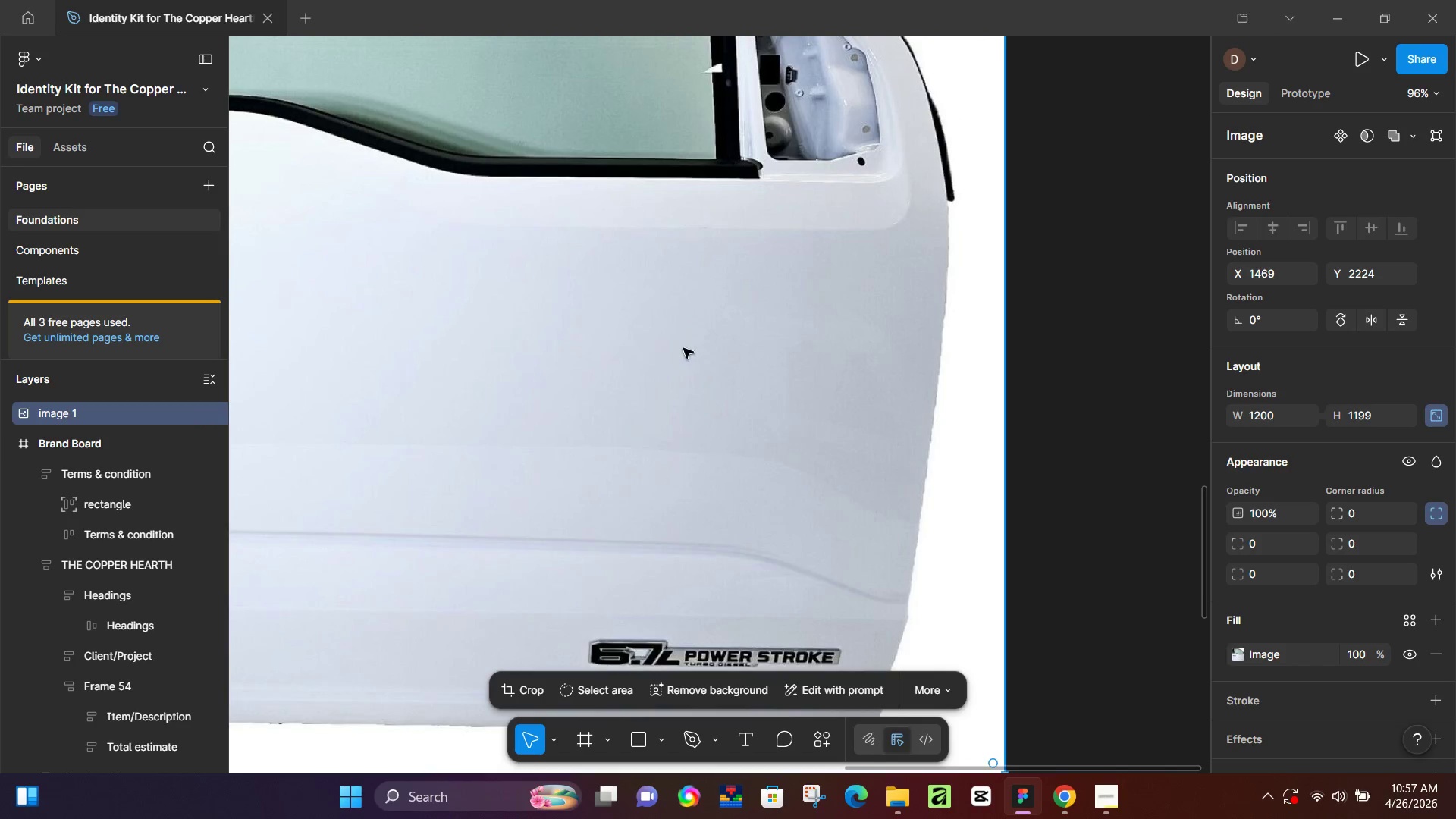 
hold_key(key=ControlLeft, duration=1.05)
 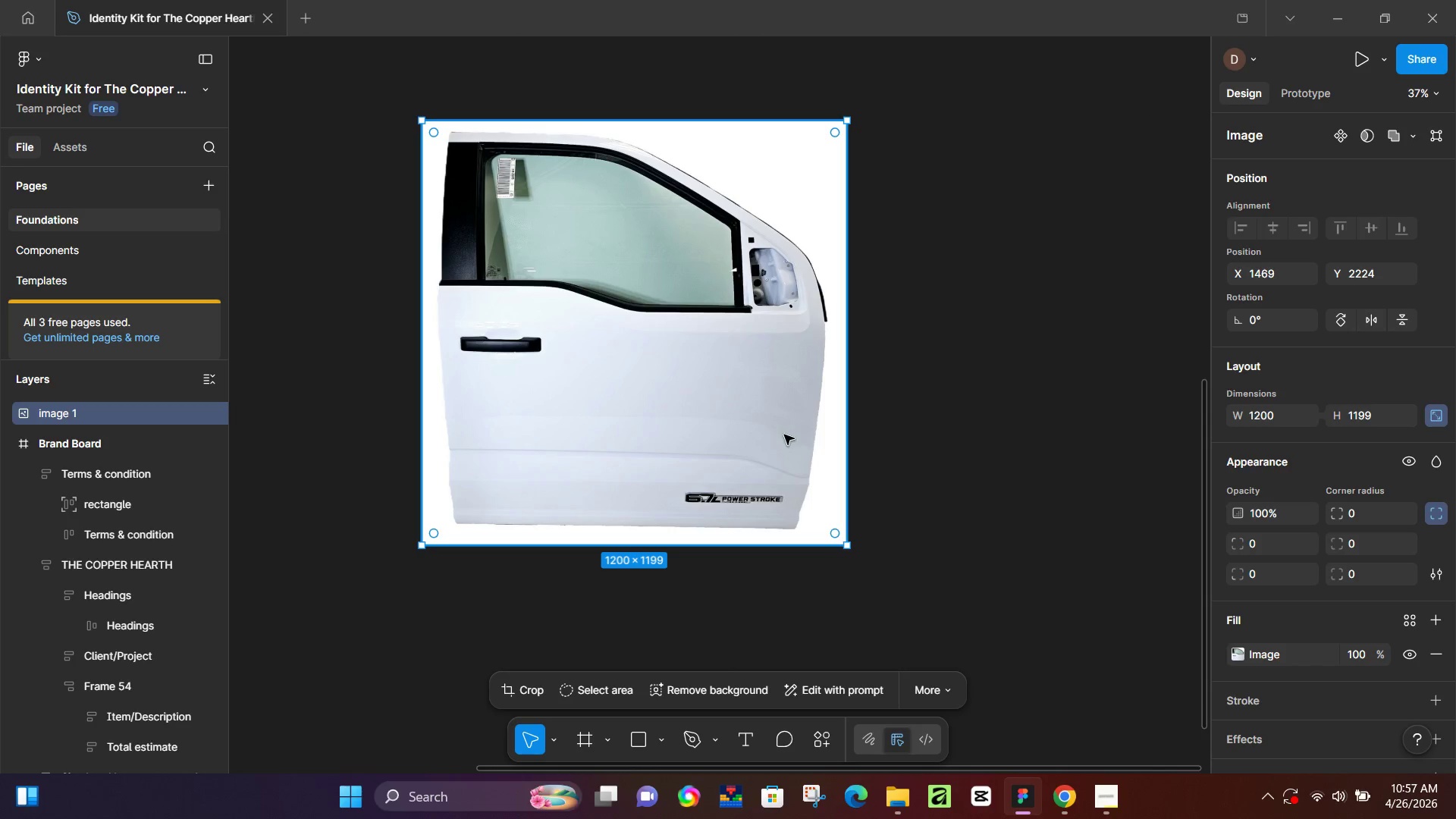 
scroll: coordinate [604, 511], scroll_direction: up, amount: 5.0
 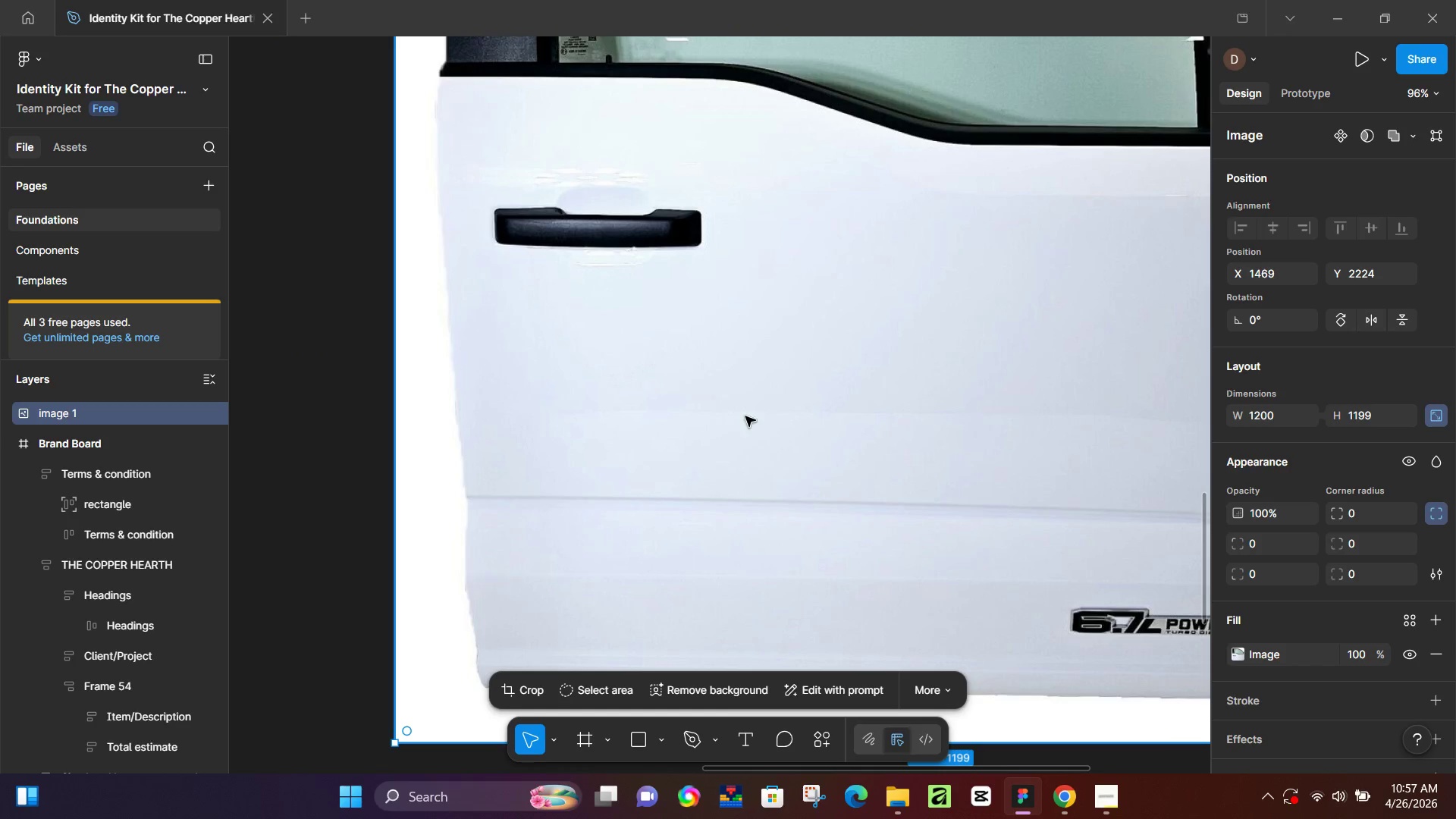 
scroll: coordinate [782, 425], scroll_direction: down, amount: 9.0
 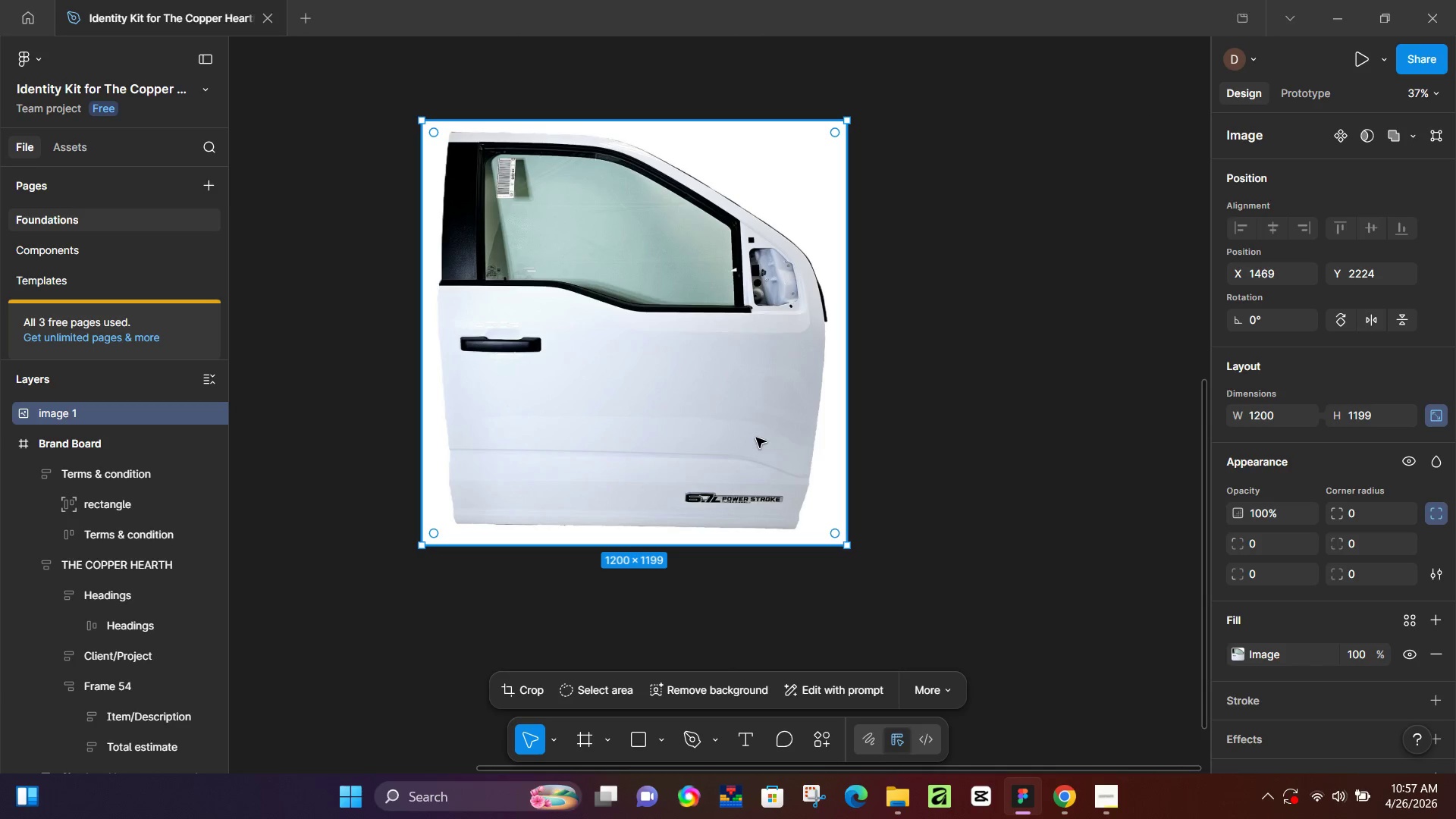 
key(Backspace)
 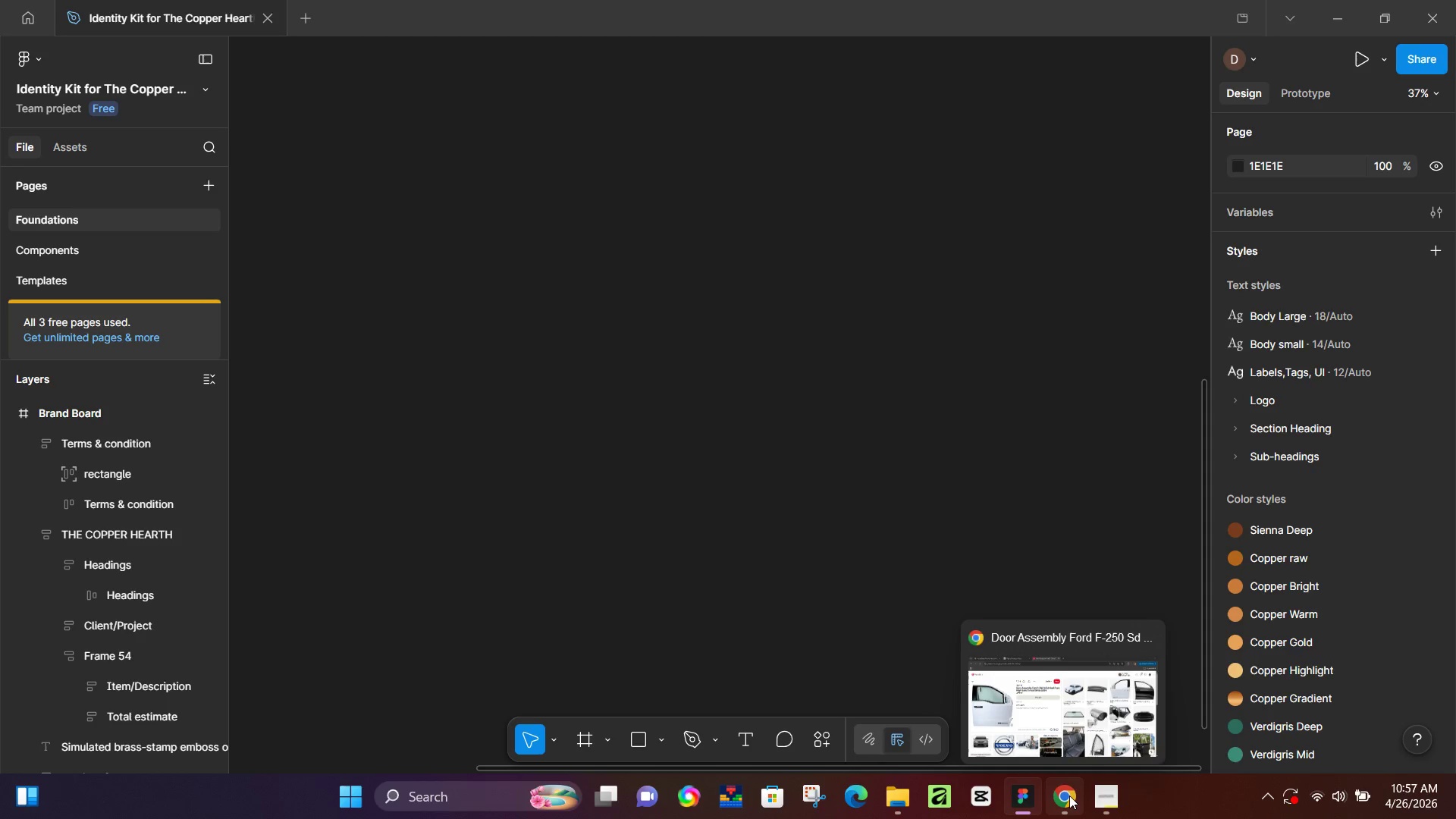 
left_click([1042, 714])
 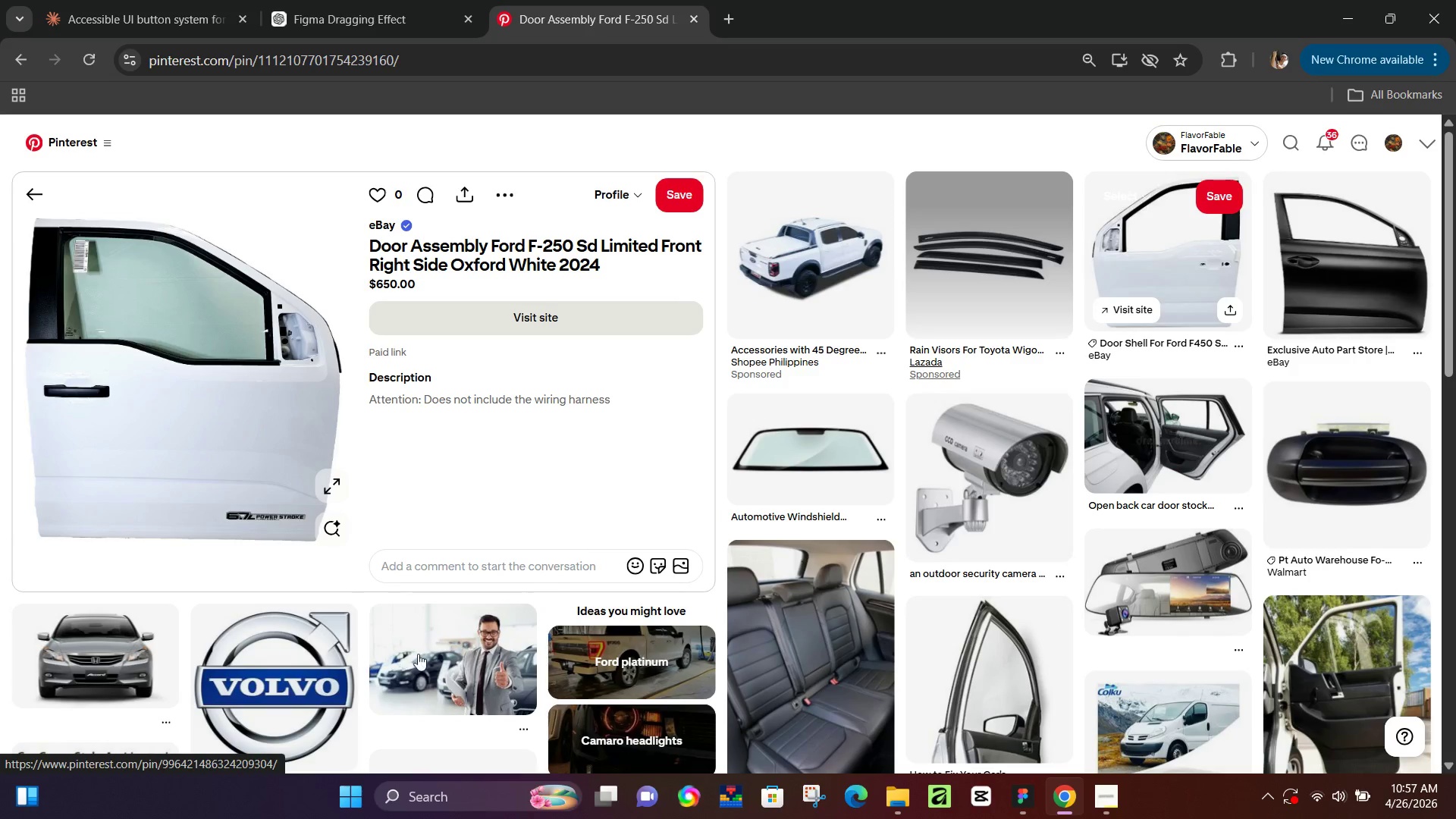 
scroll: coordinate [492, 567], scroll_direction: down, amount: 4.0
 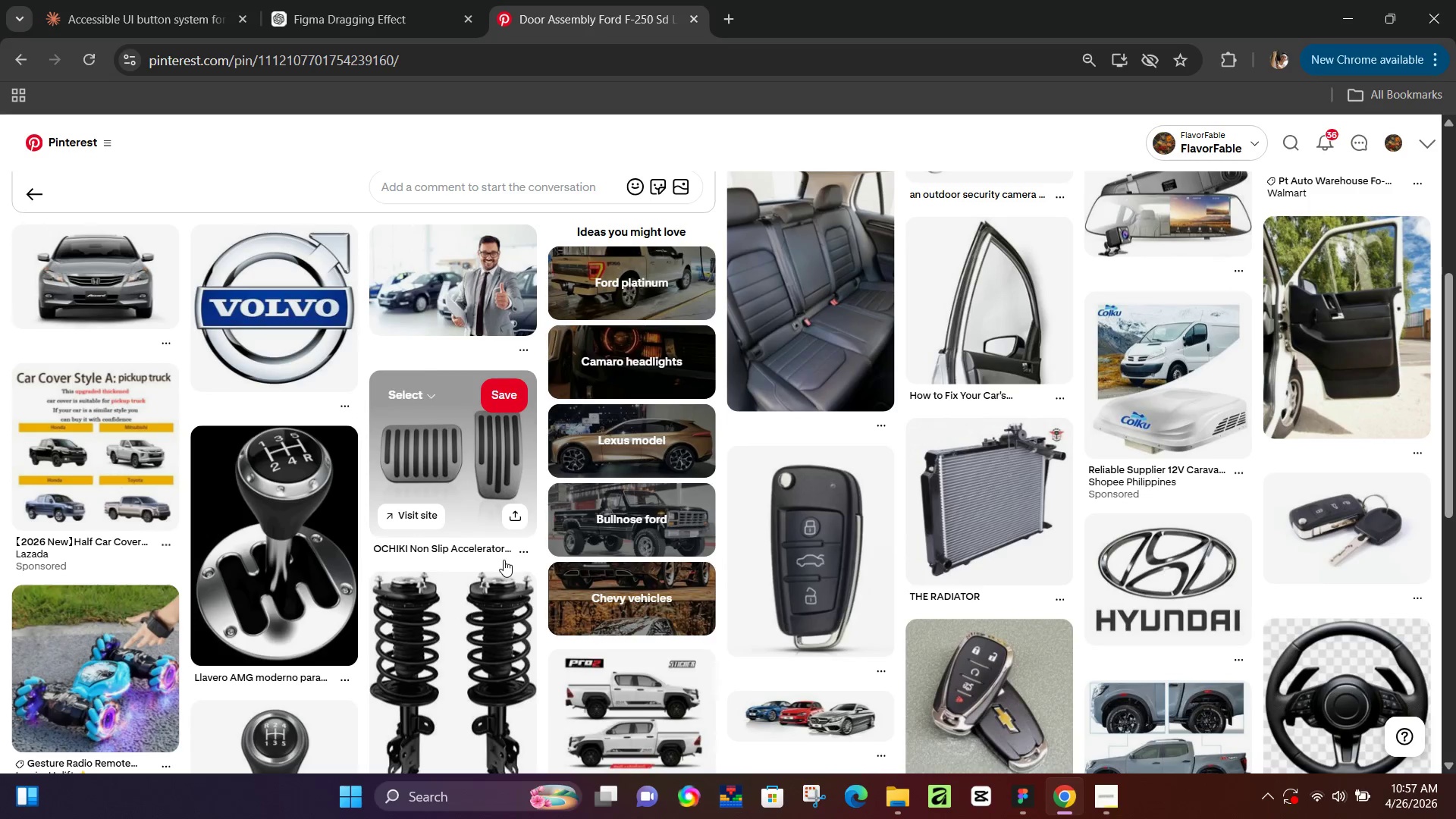 
left_click([47, 190])
 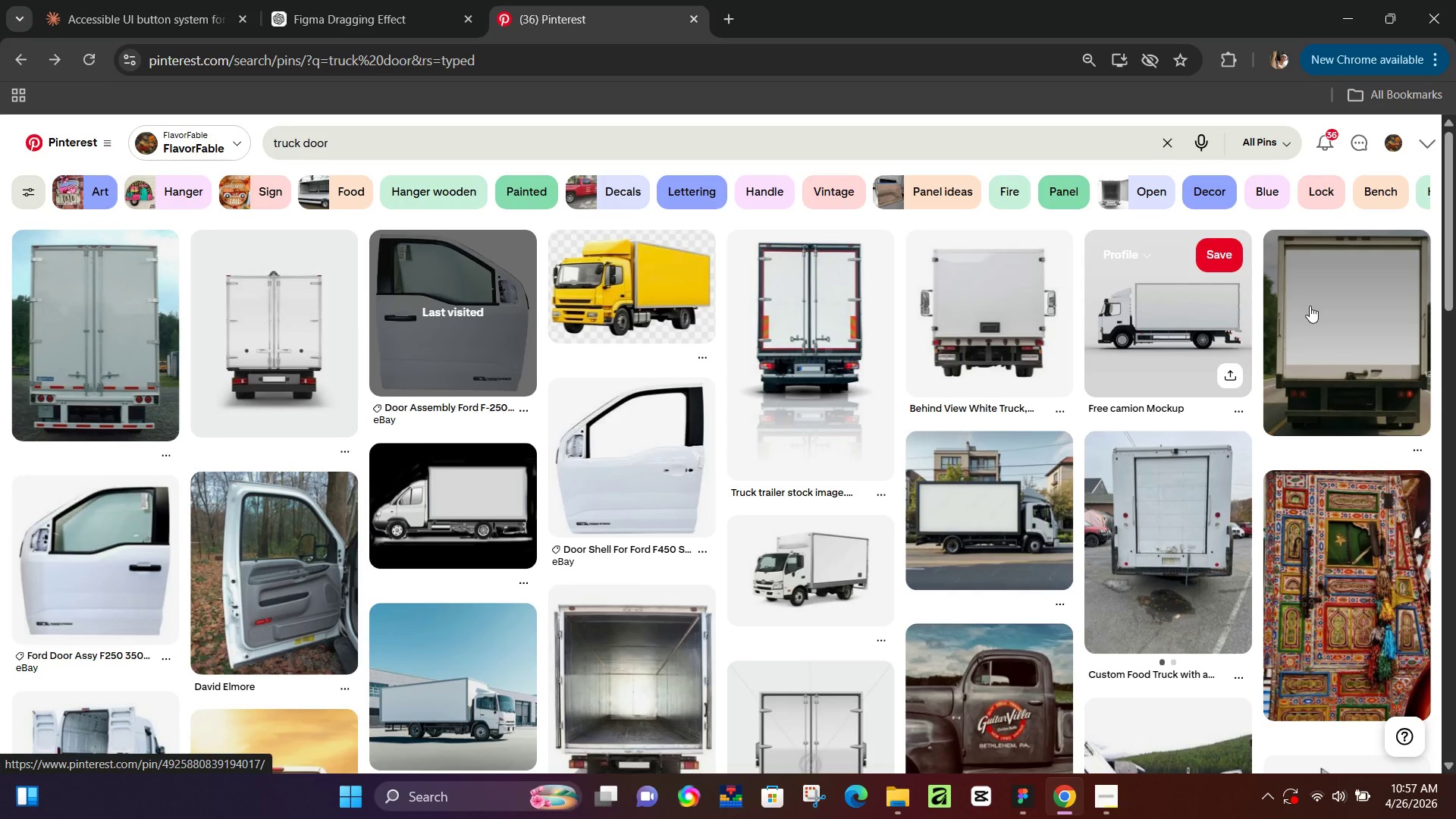 
scroll: coordinate [235, 492], scroll_direction: up, amount: 5.0
 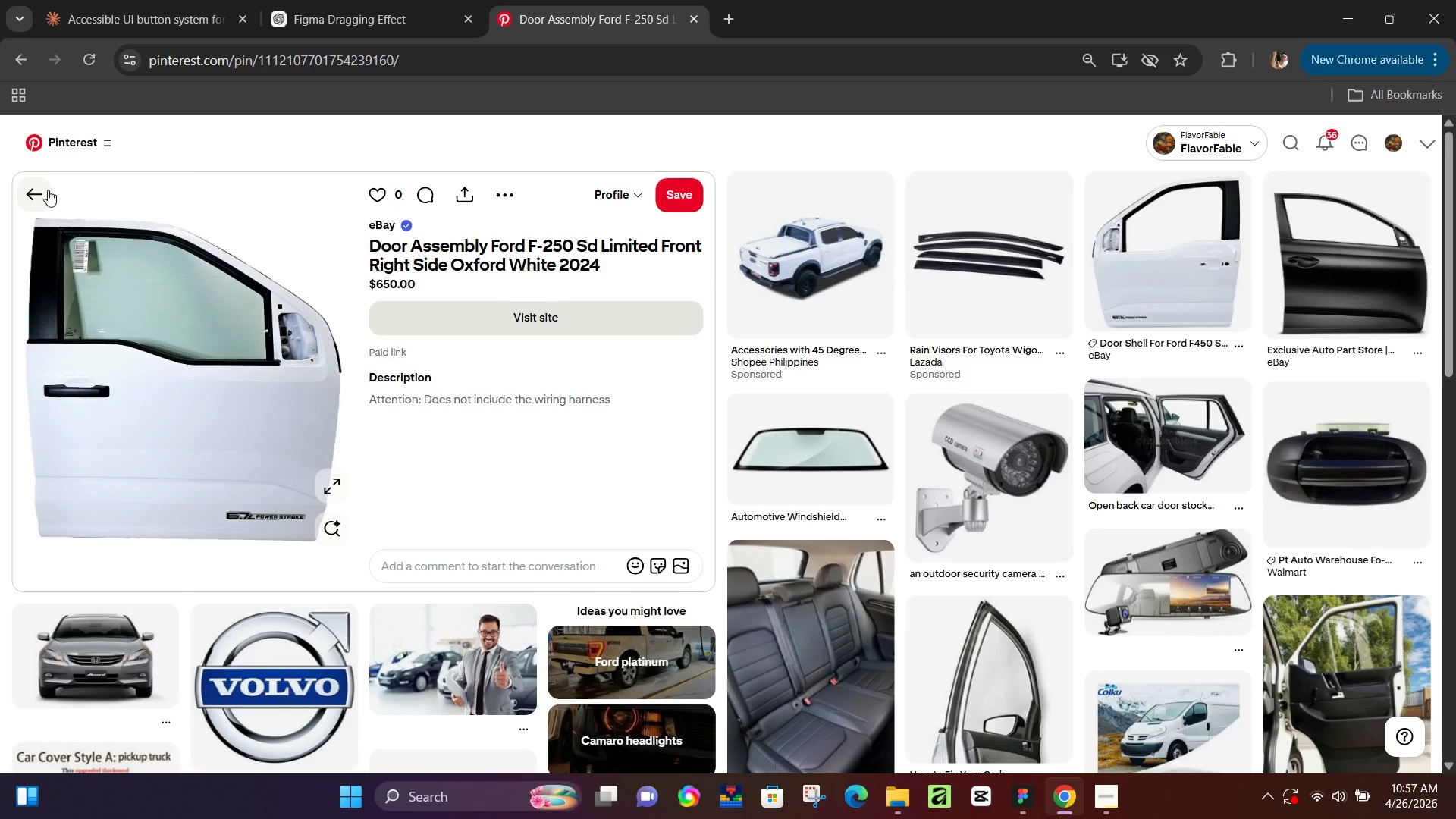 
wait(5.14)
 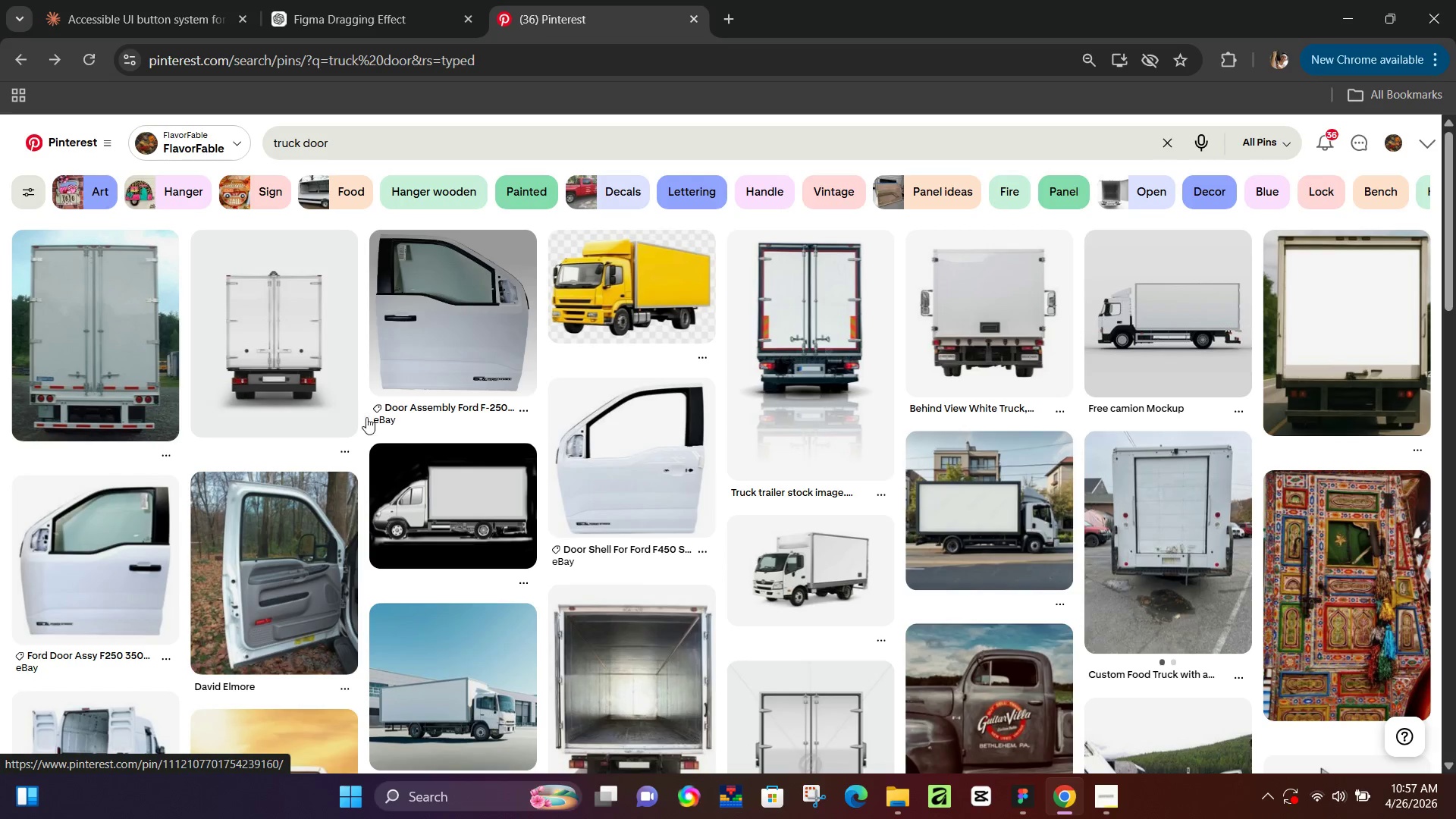 
scroll: coordinate [892, 532], scroll_direction: down, amount: 1.0
 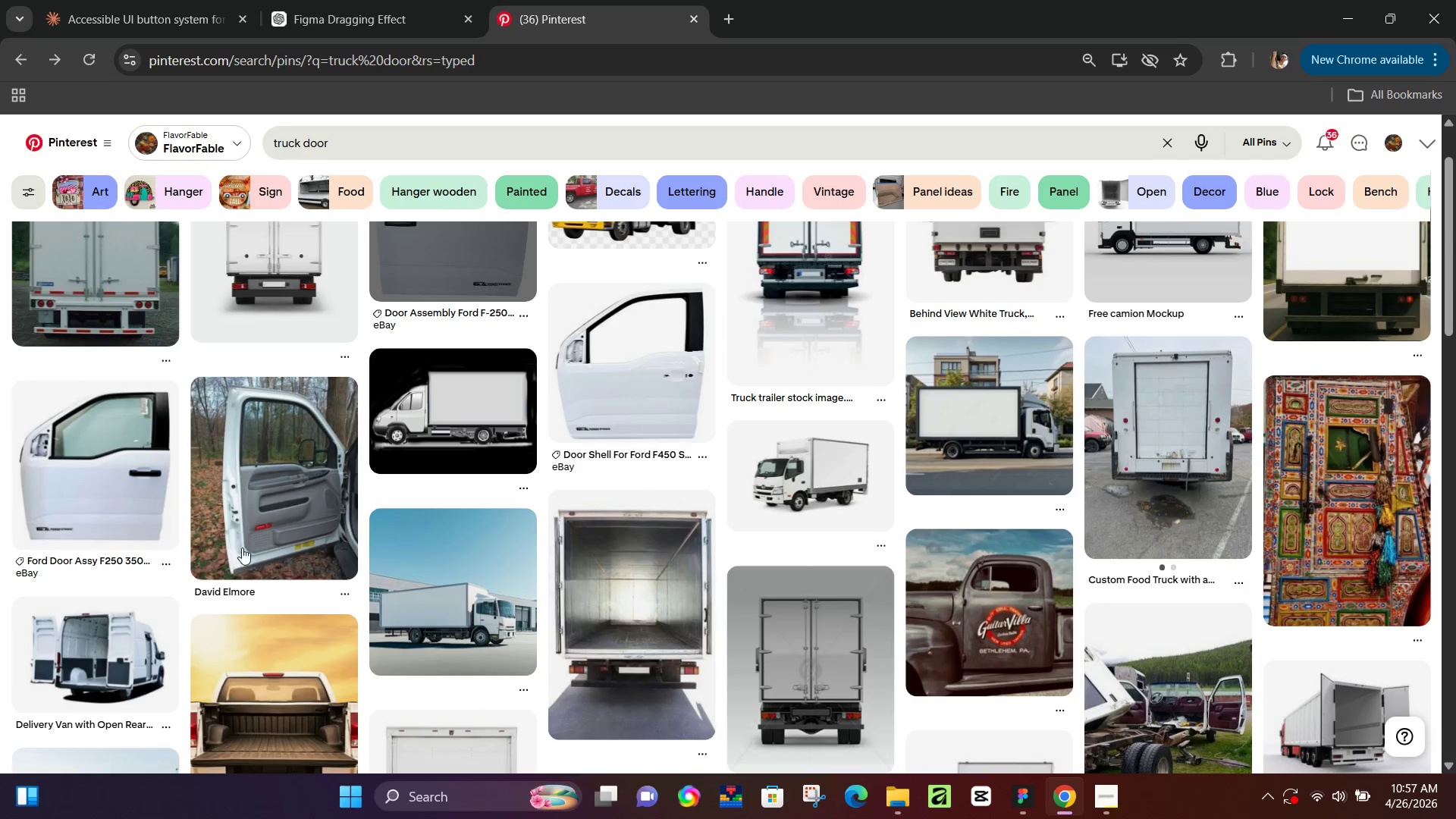 
right_click([86, 476])
 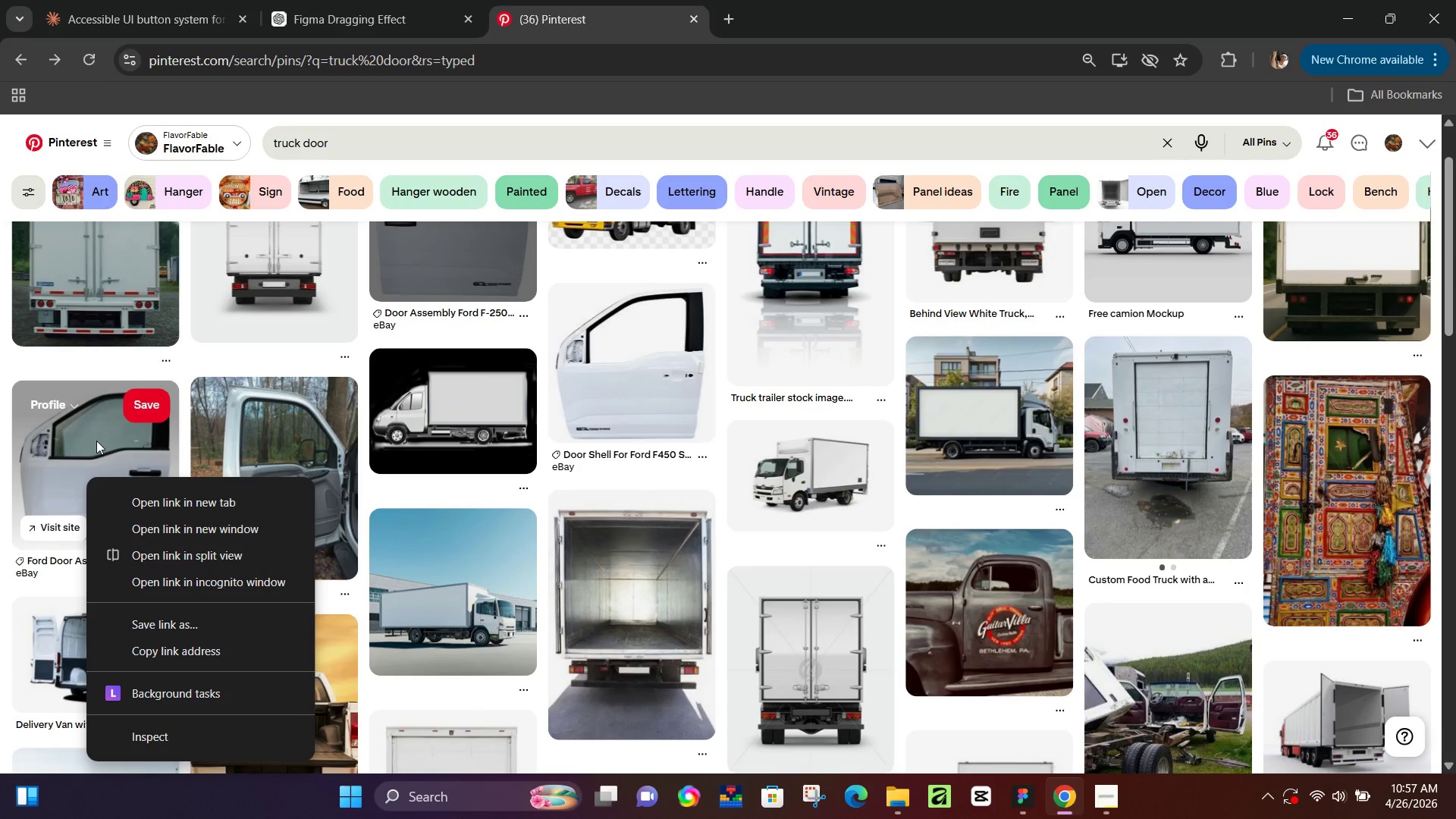 
left_click([96, 439])
 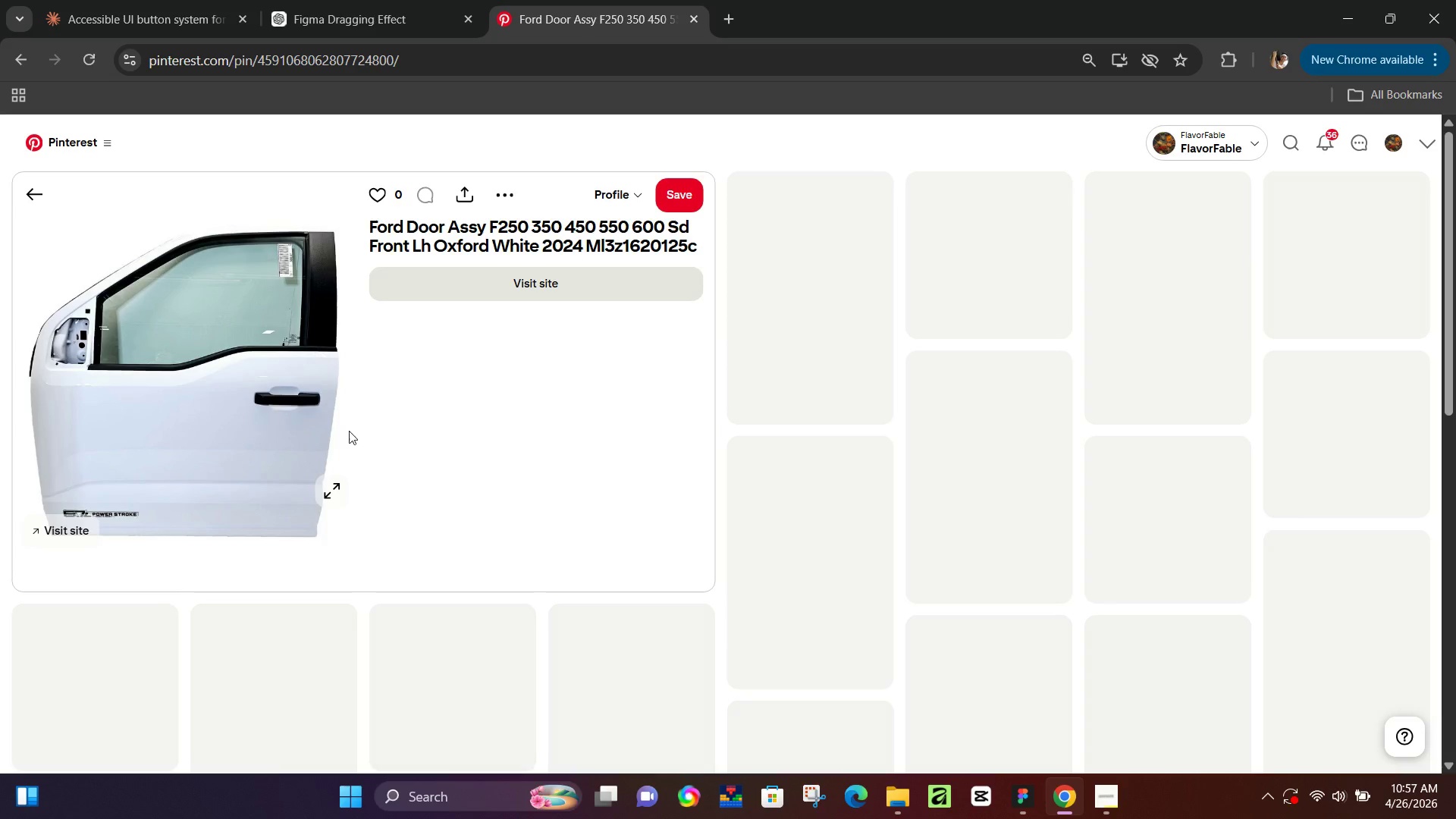 
right_click([260, 419])
 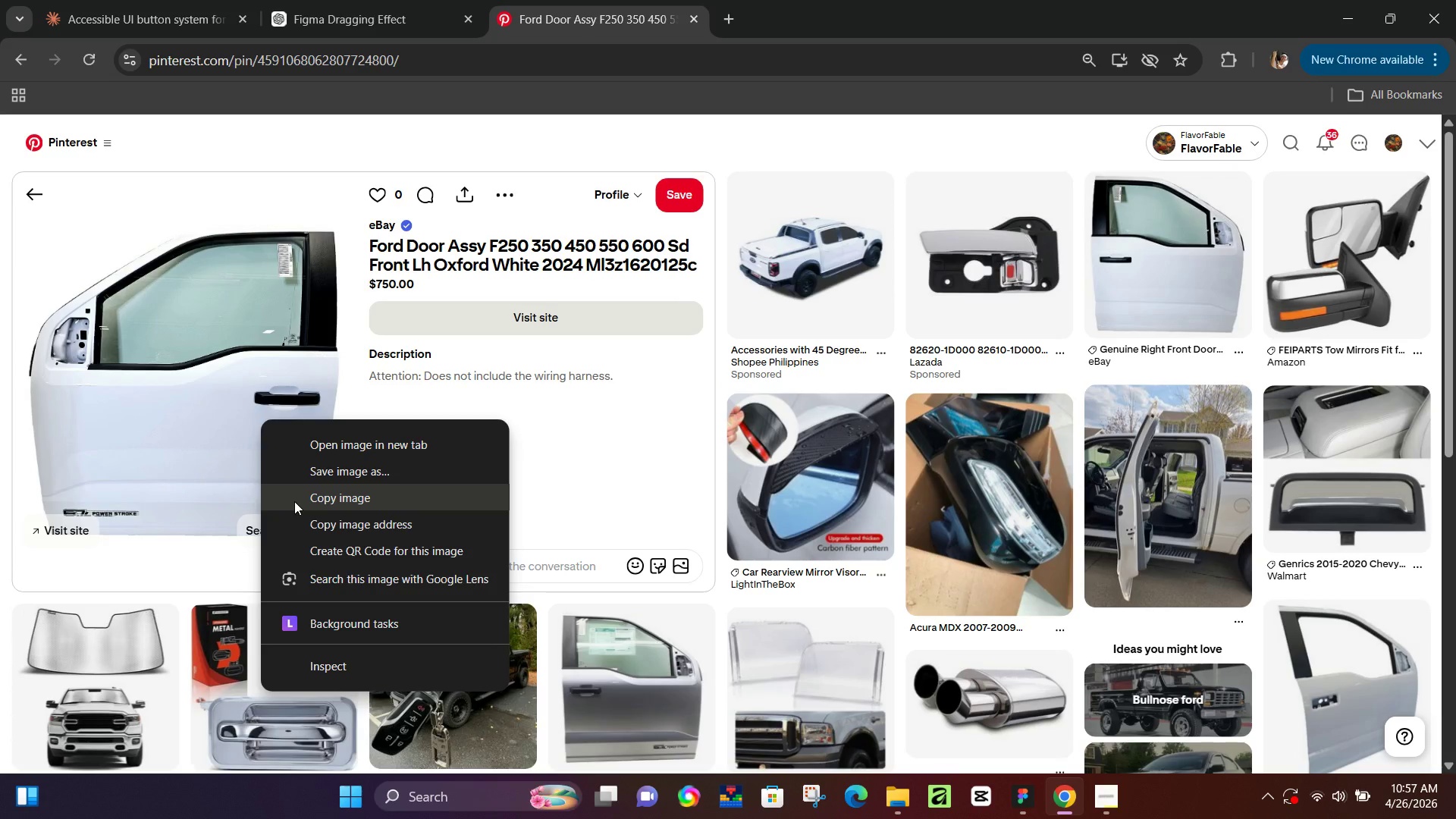 
left_click([1018, 794])
 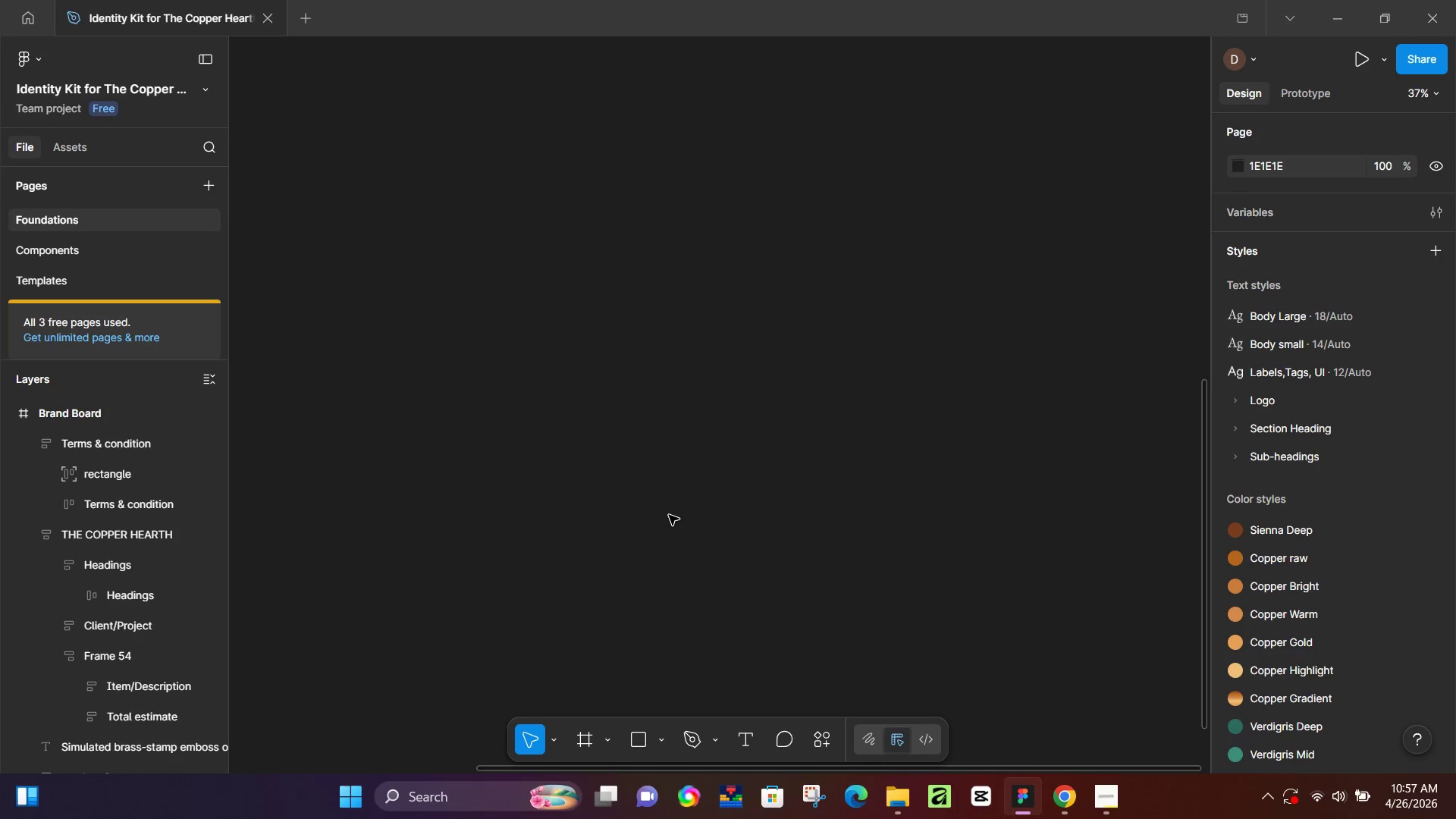 
key(Control+P)
 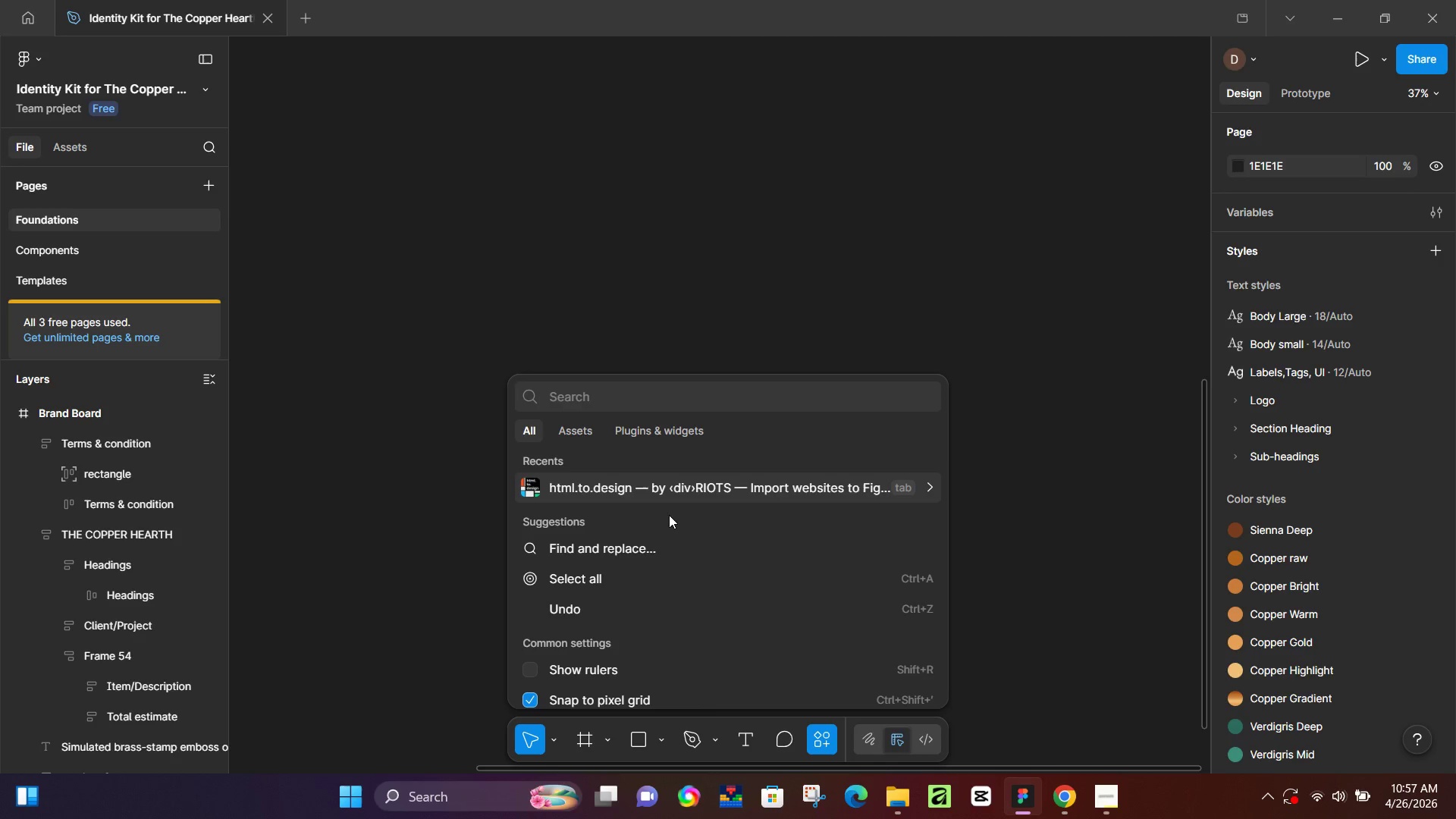 
type(mock)
 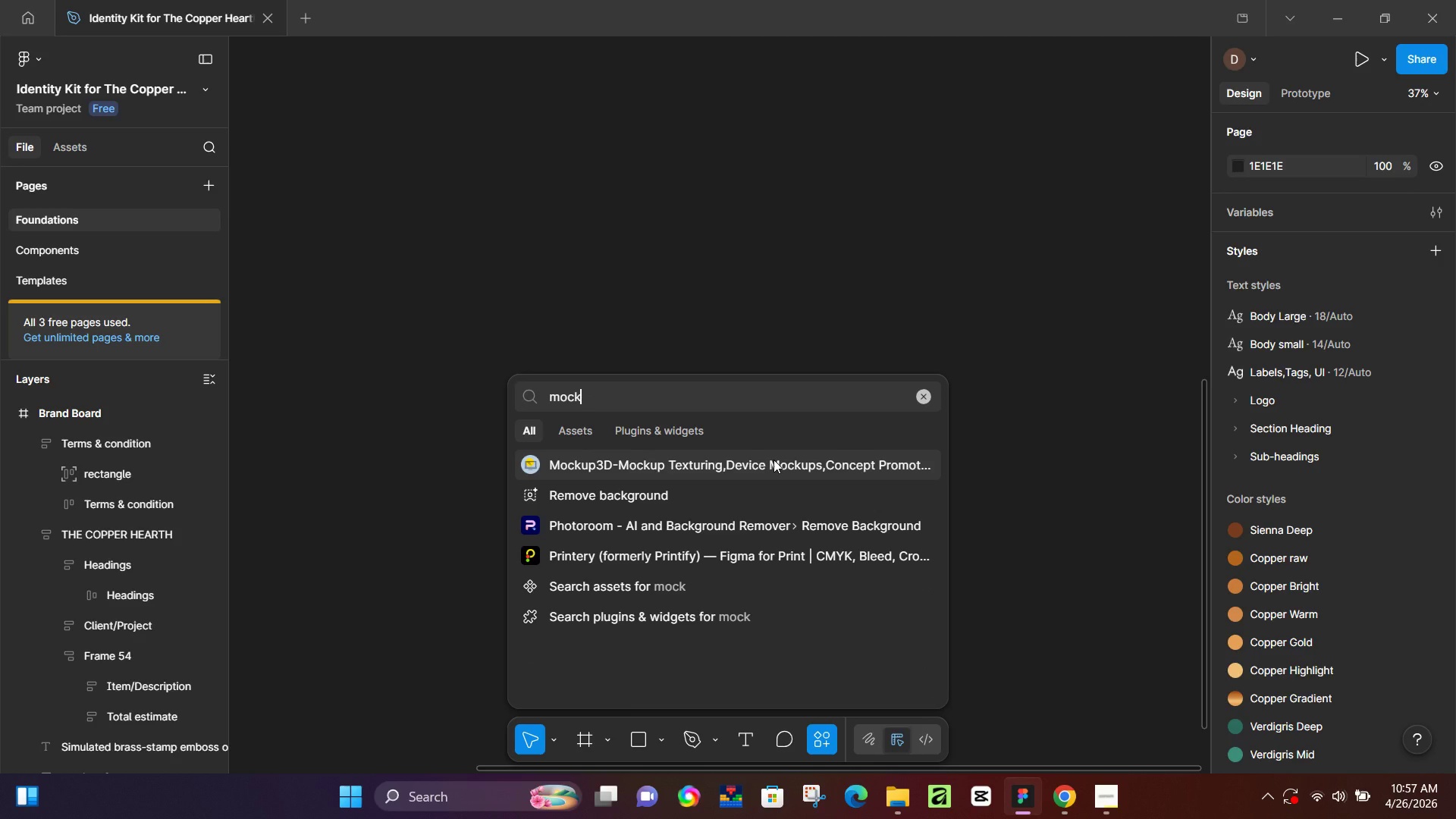 
left_click([774, 460])
 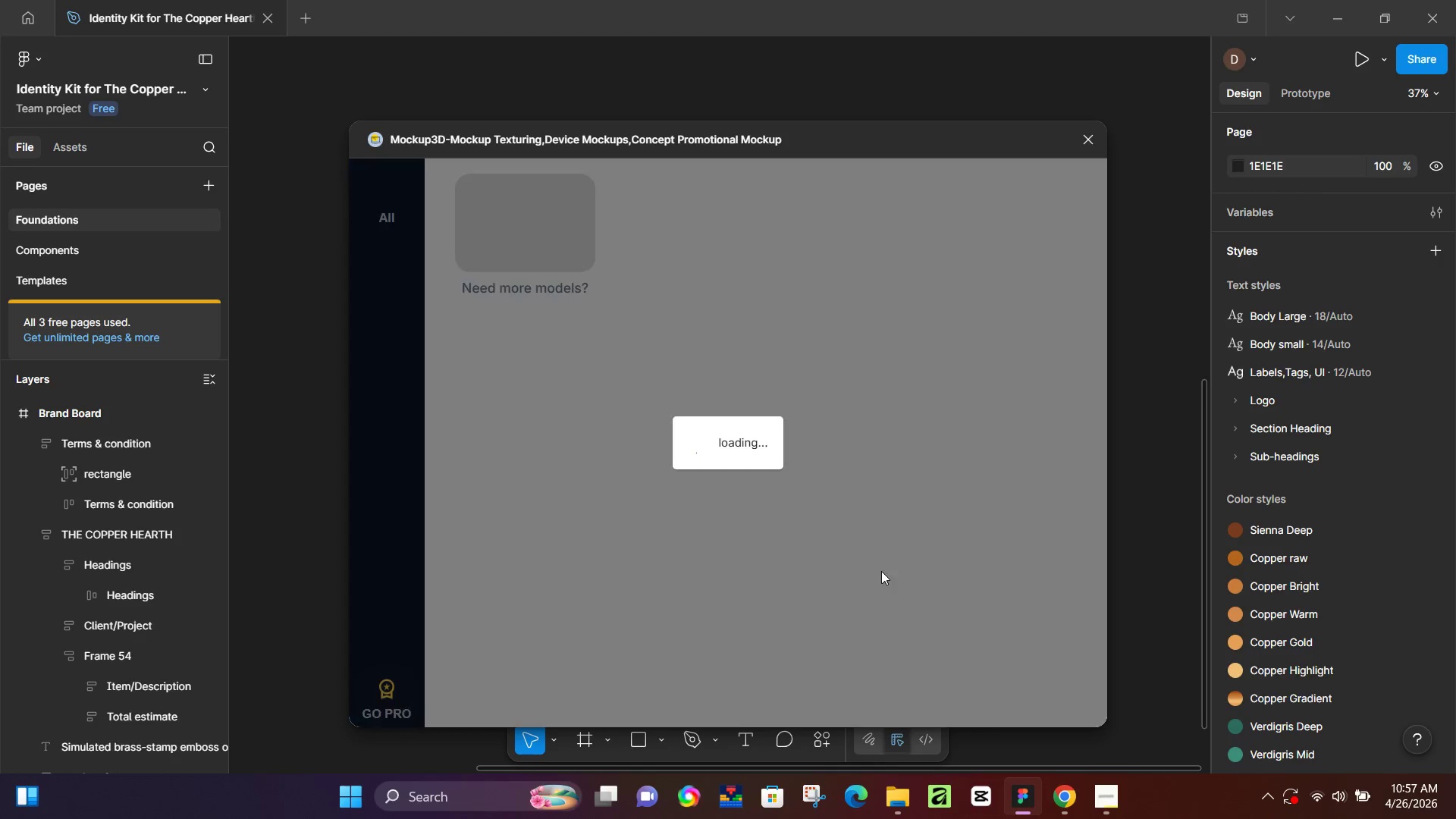 
wait(11.19)
 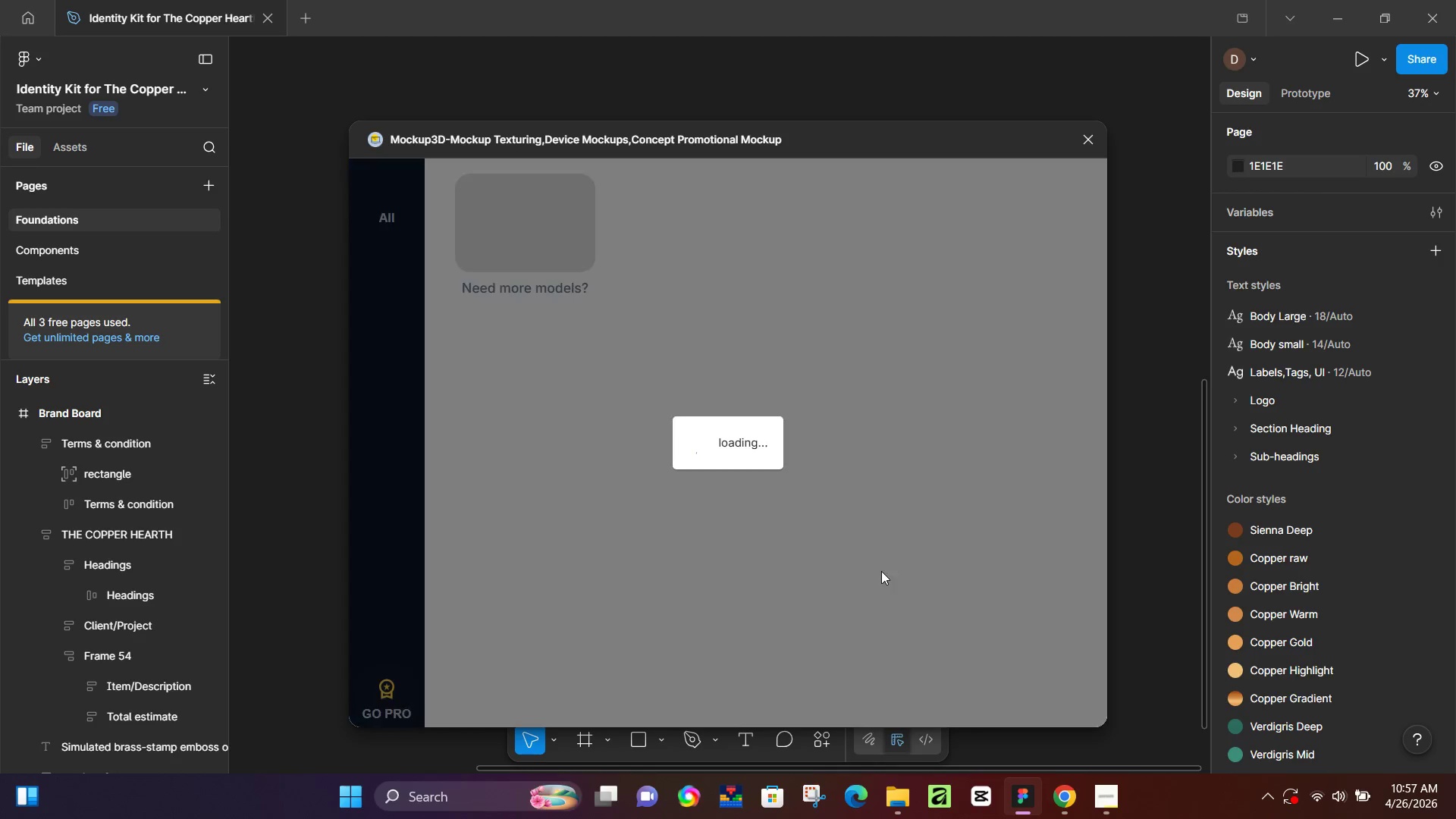 
scroll: coordinate [520, 390], scroll_direction: down, amount: 11.0
 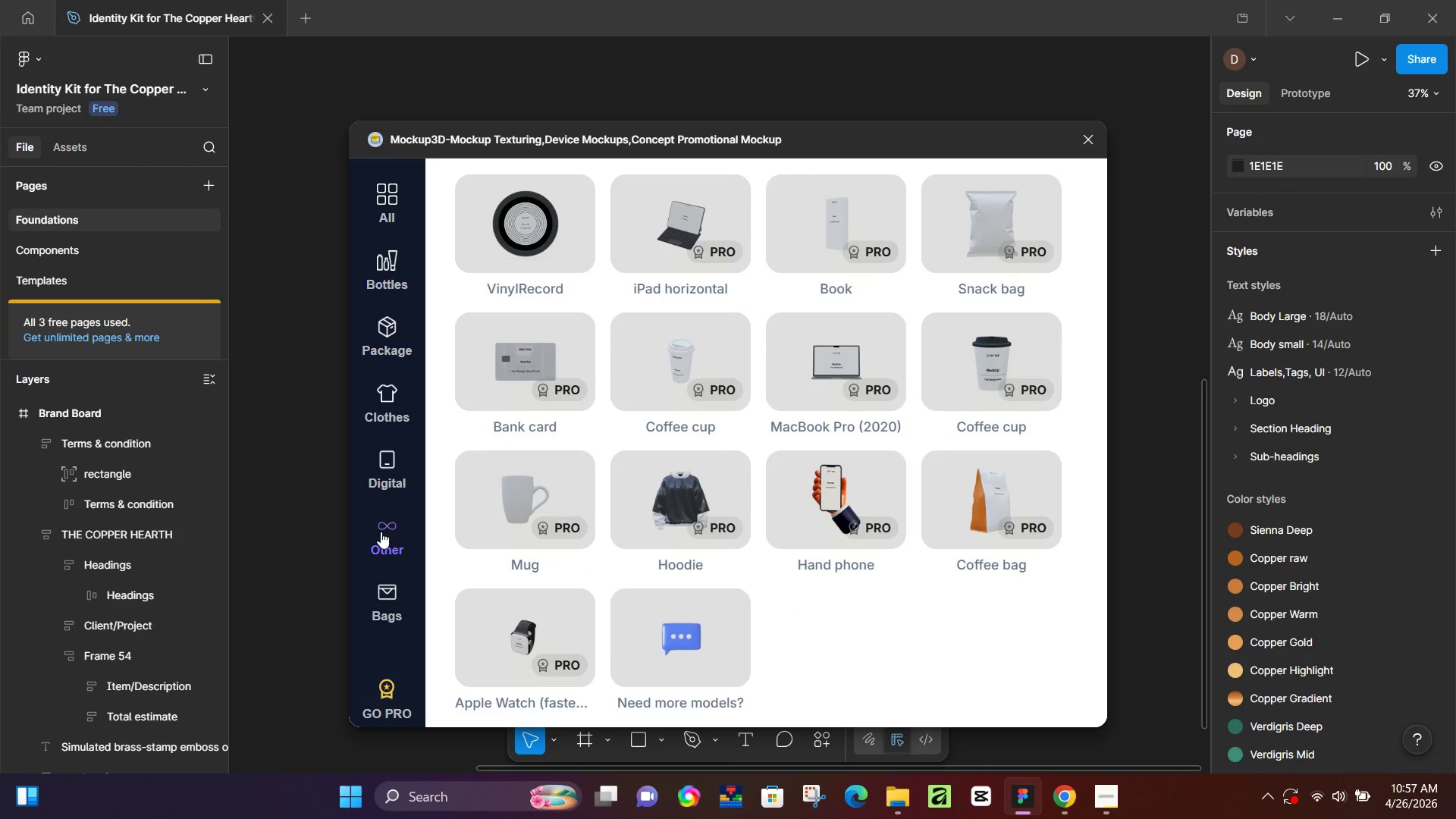 
left_click([412, 534])
 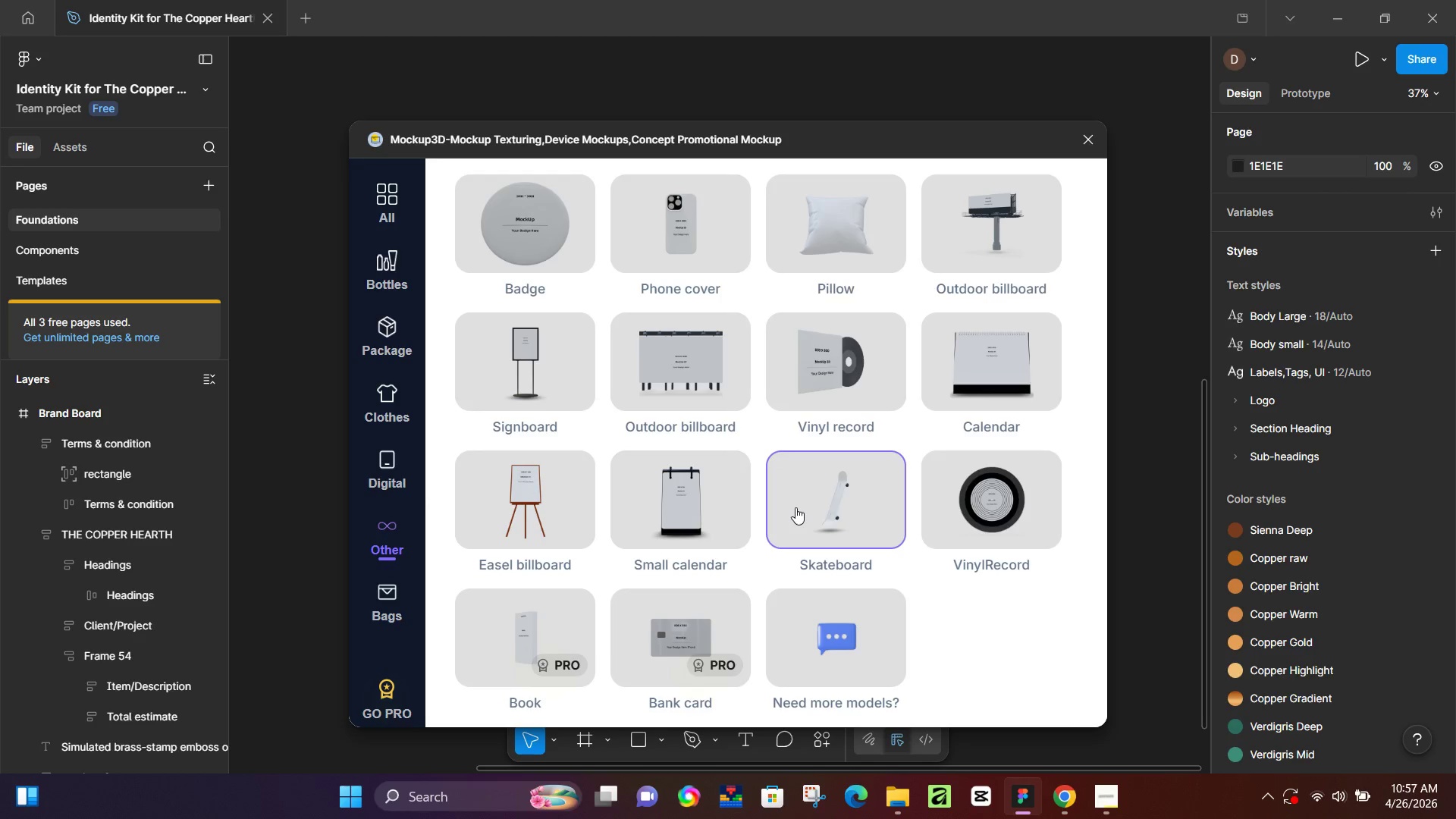 
scroll: coordinate [549, 472], scroll_direction: down, amount: 3.0
 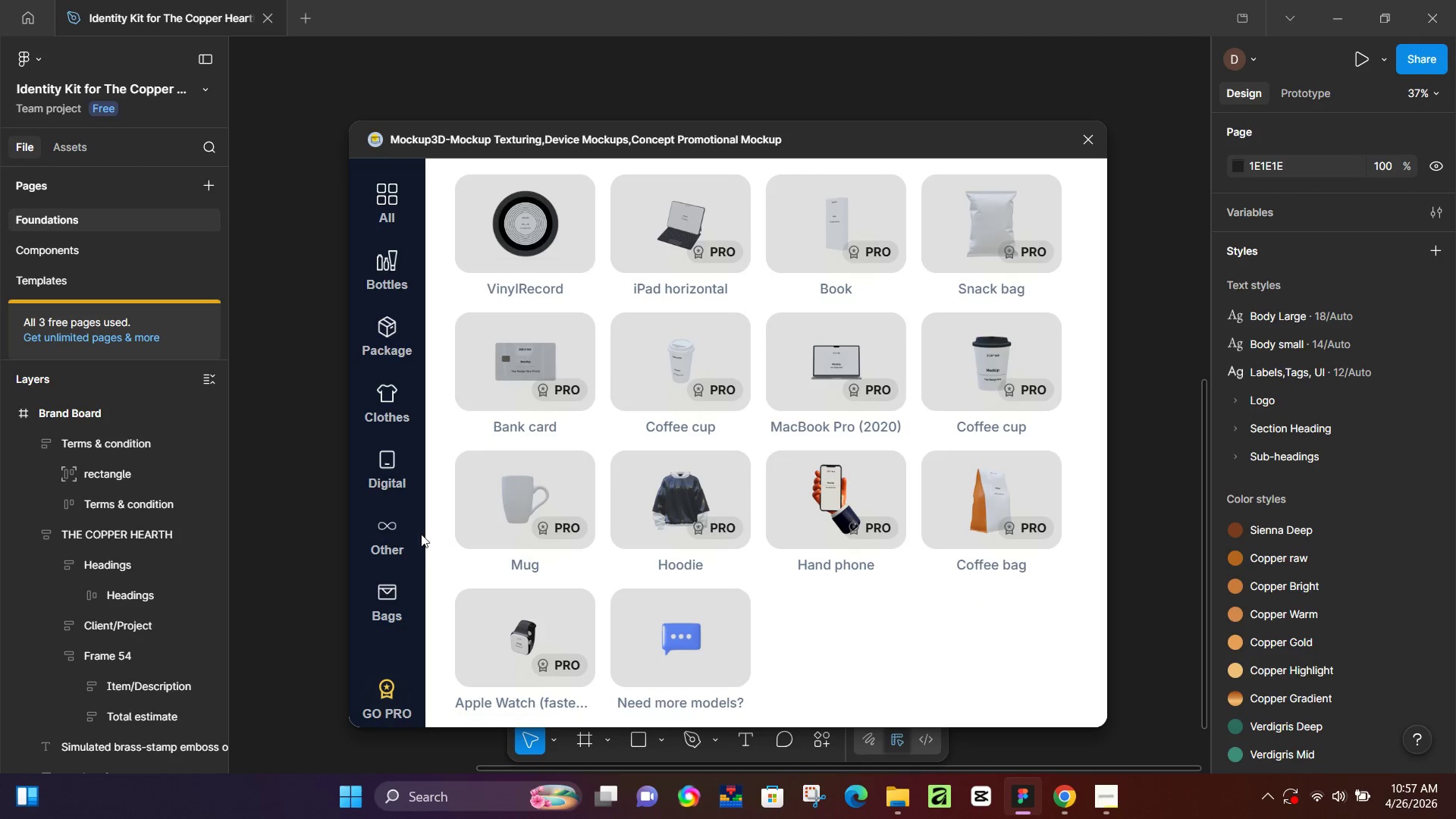 
scroll: coordinate [526, 448], scroll_direction: up, amount: 5.0
 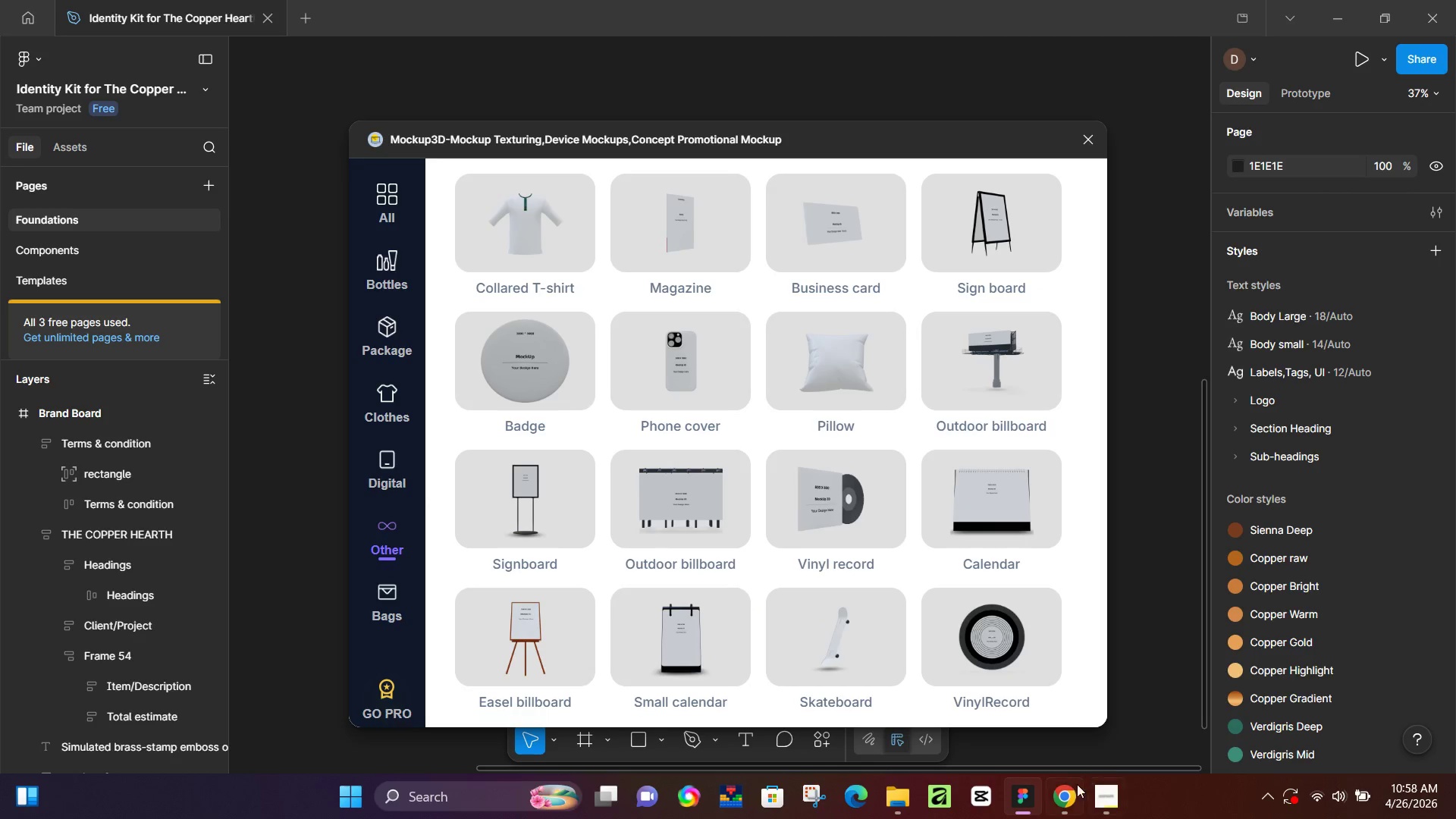 
left_click([1100, 803])